 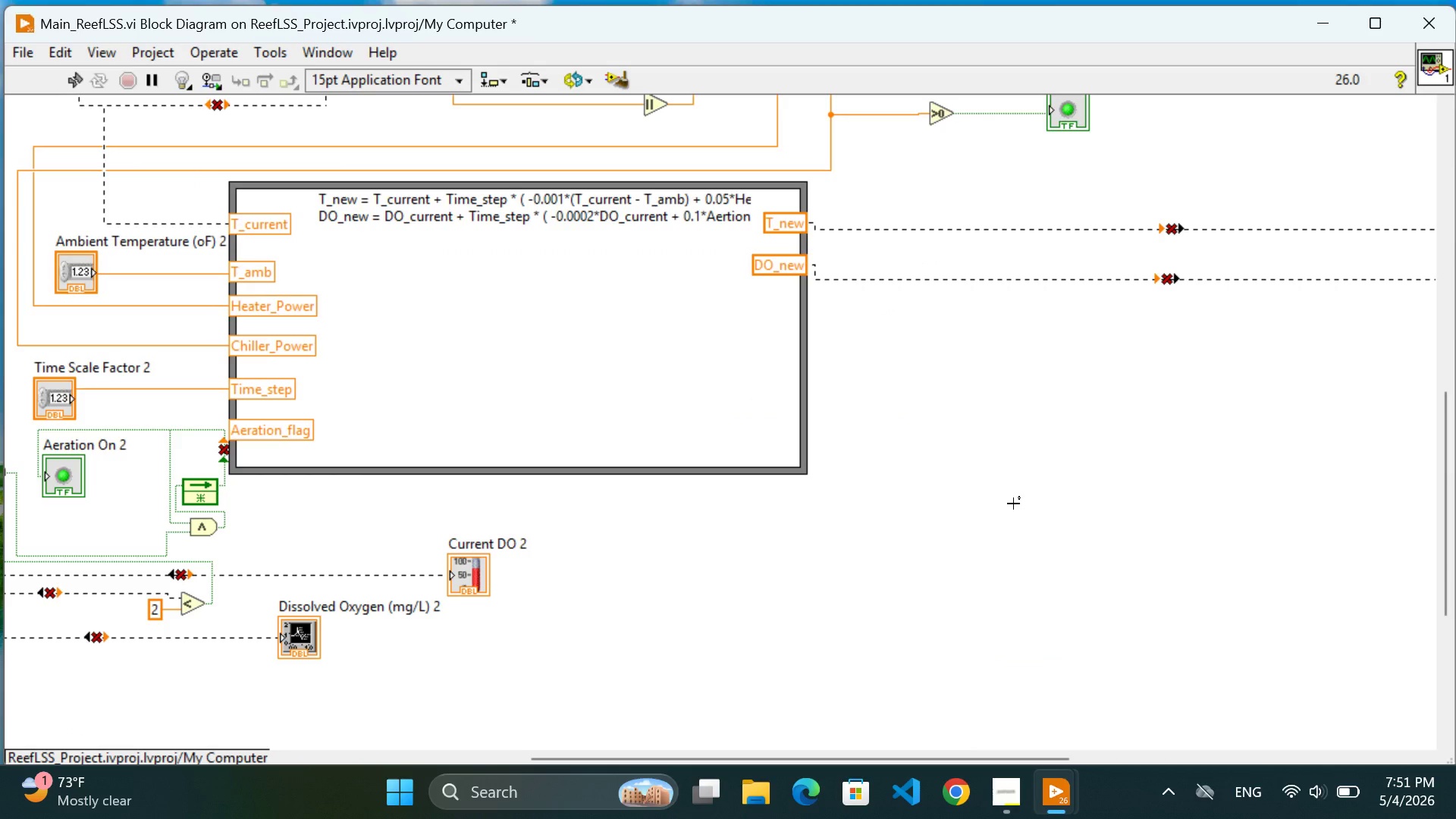 
scroll: coordinate [1013, 504], scroll_direction: up, amount: 19.0
 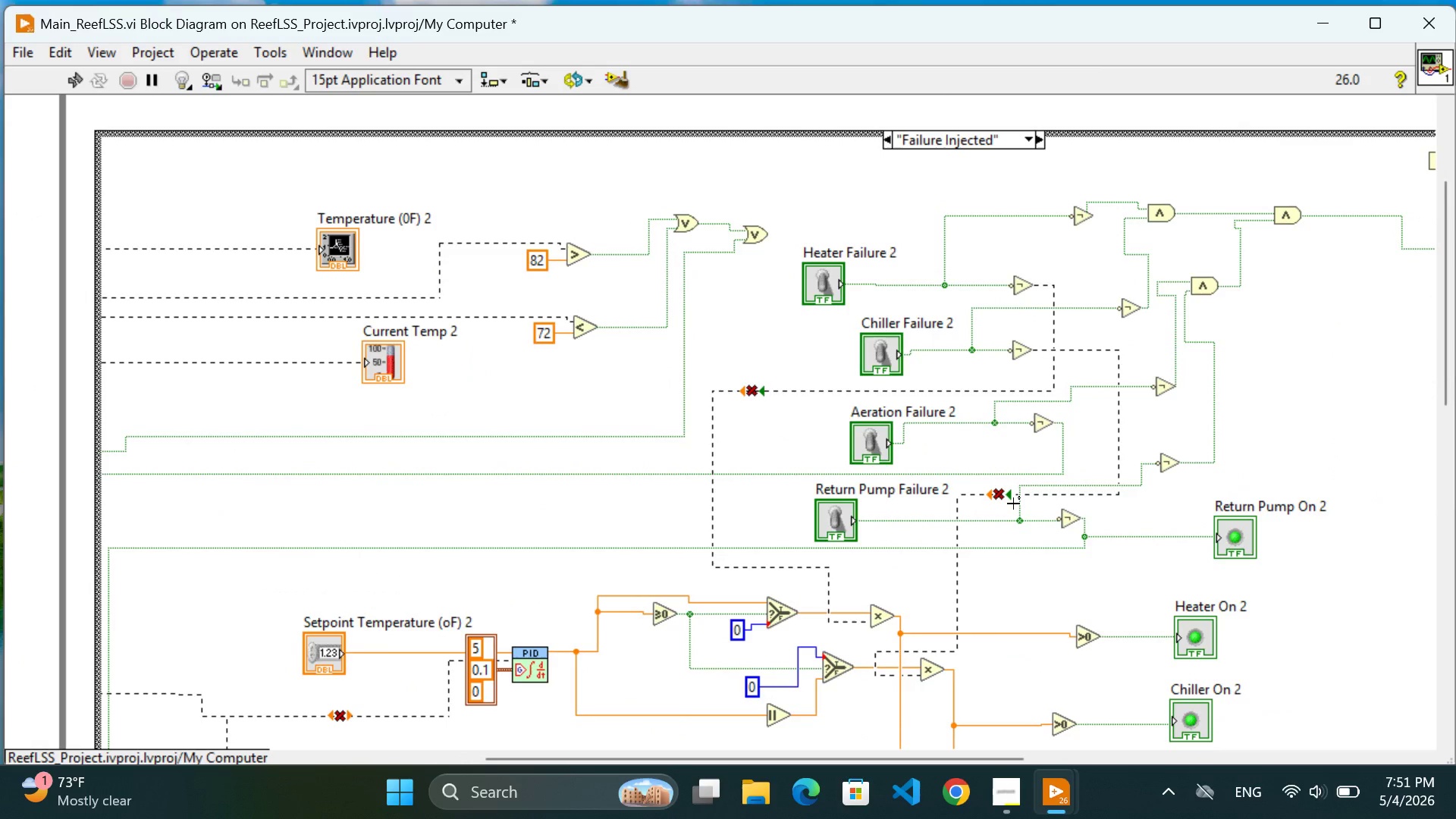 
wait(16.33)
 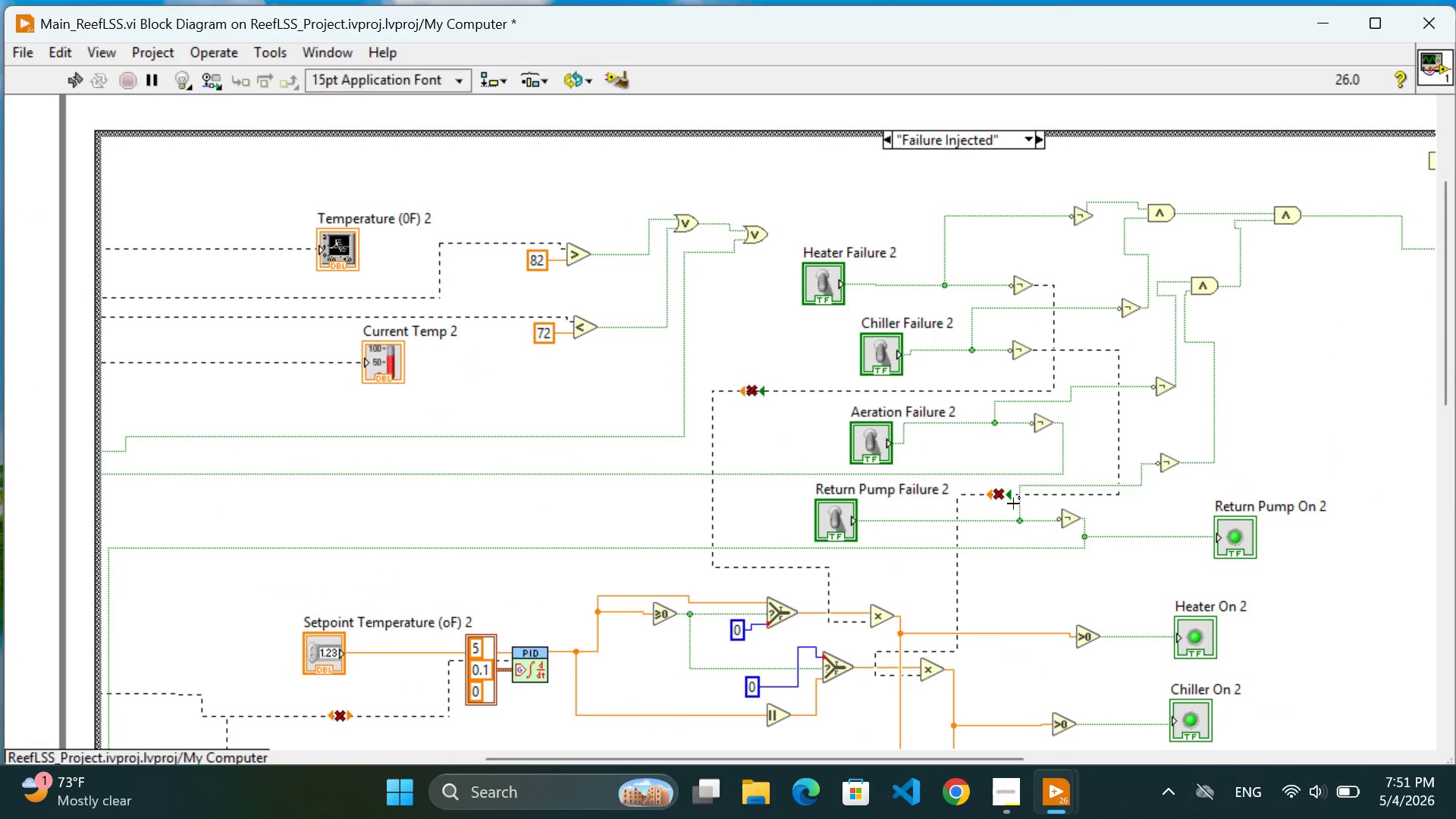 
left_click([591, 178])
 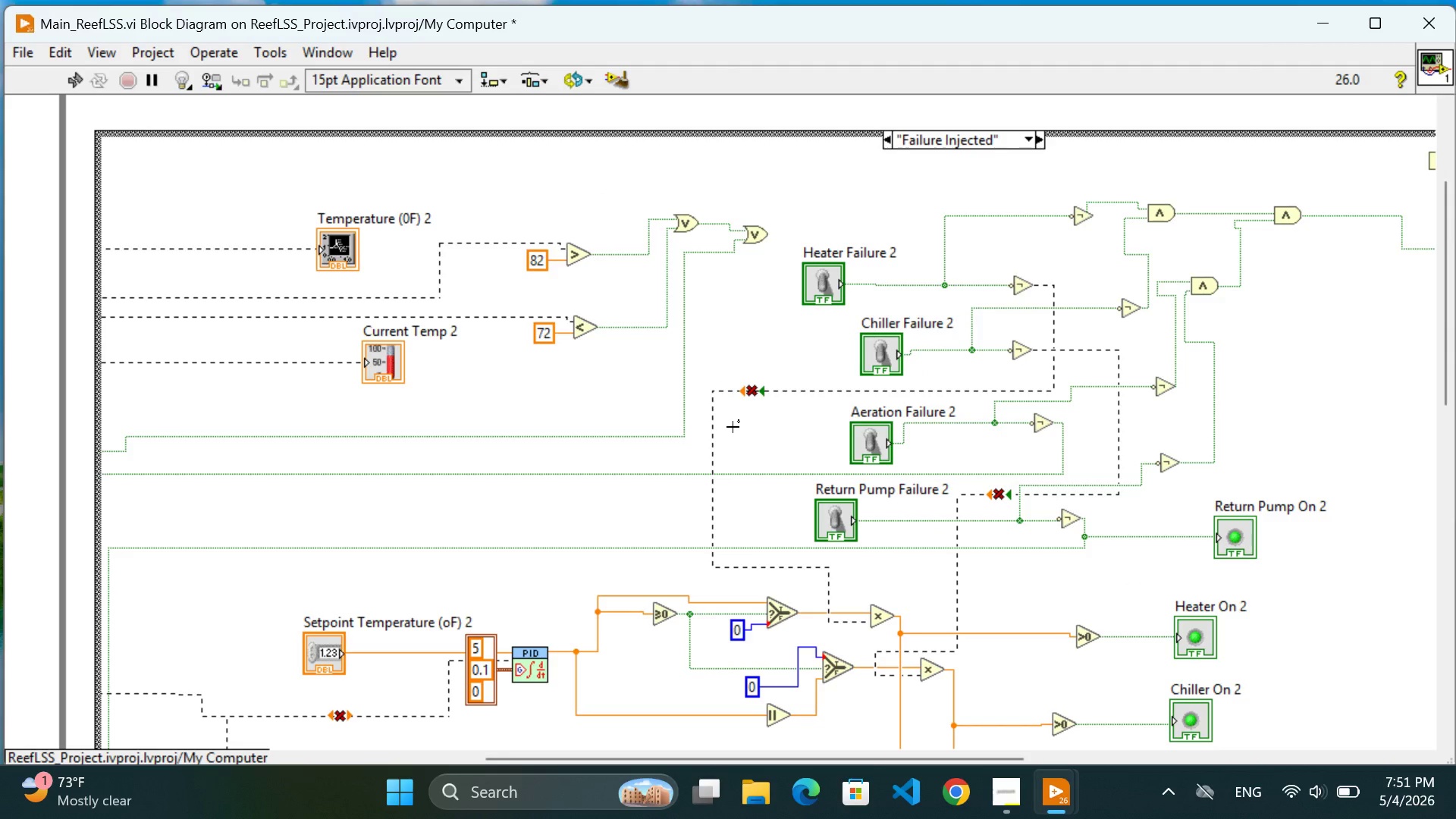 
scroll: coordinate [733, 427], scroll_direction: down, amount: 11.0
 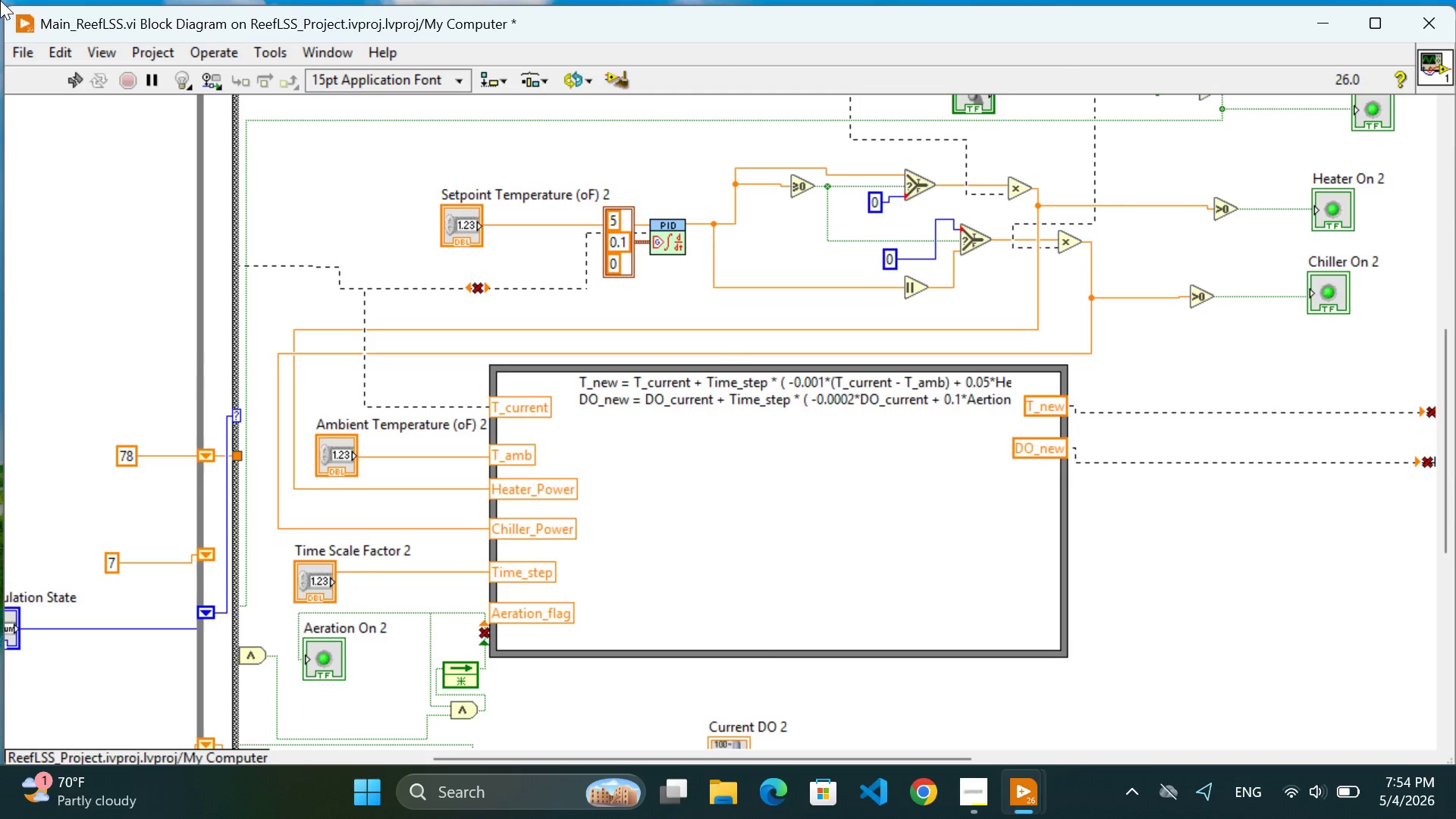 
wait(146.36)
 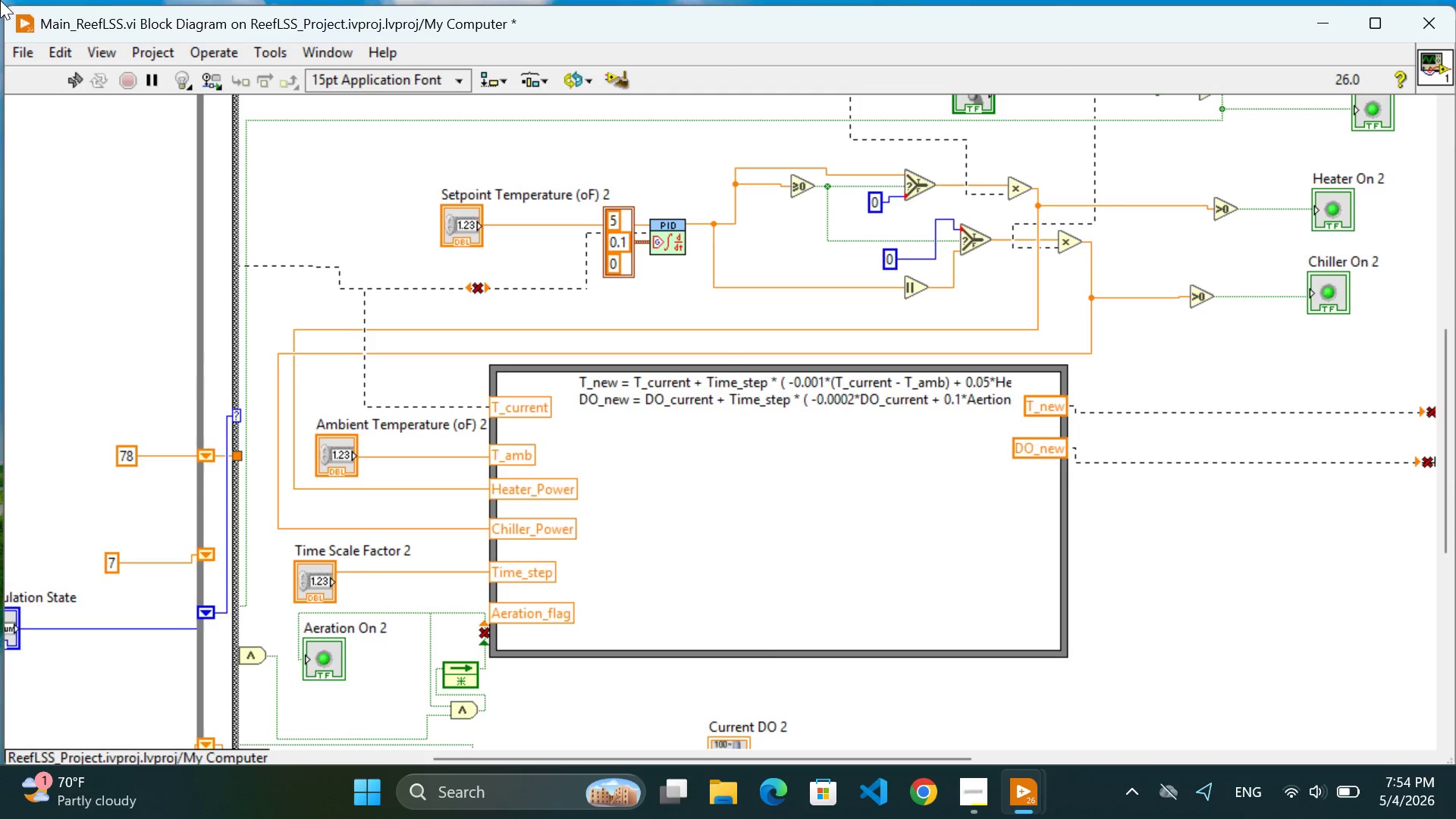 
left_click([970, 799])
 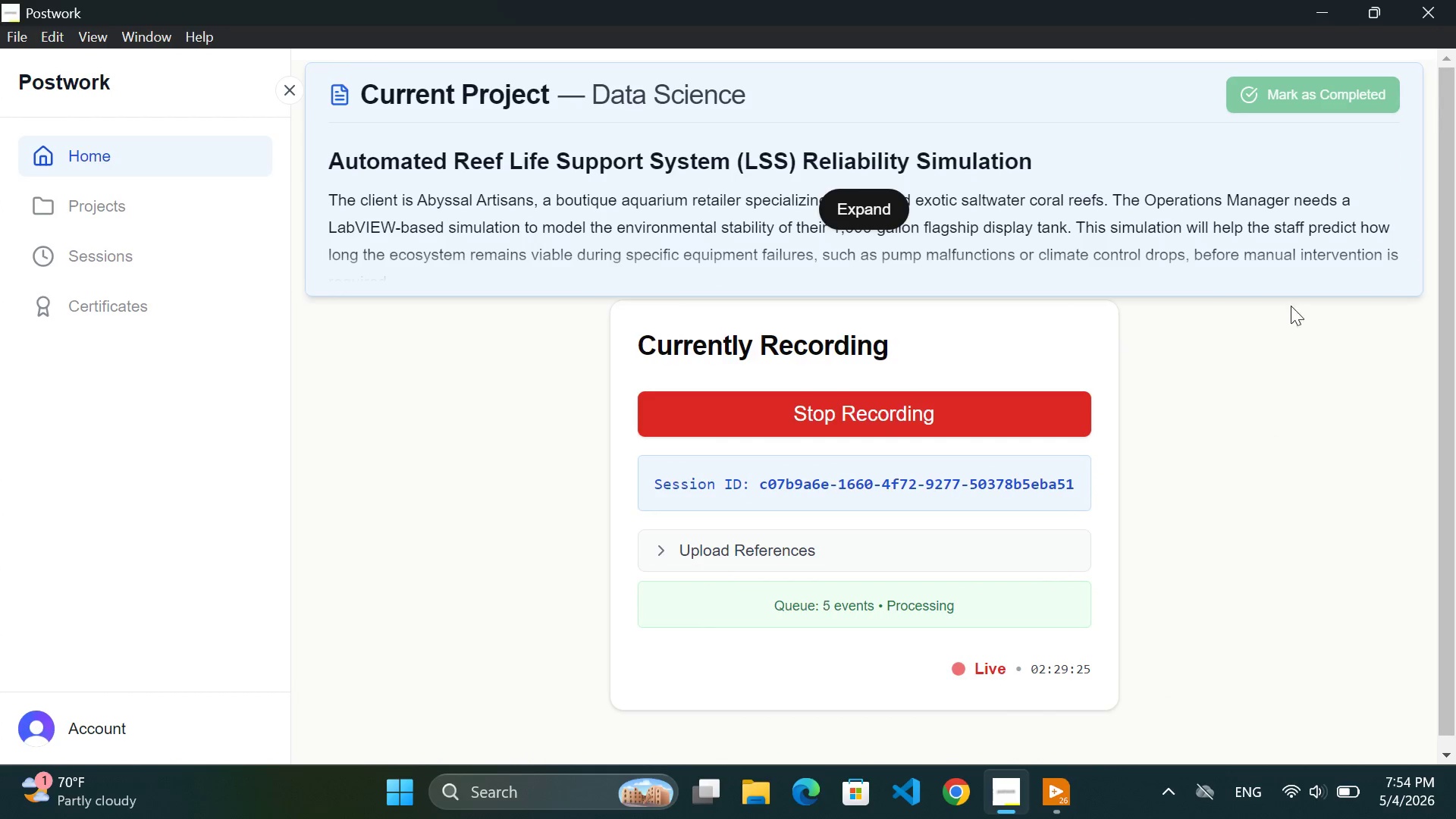 
left_click([1319, 5])
 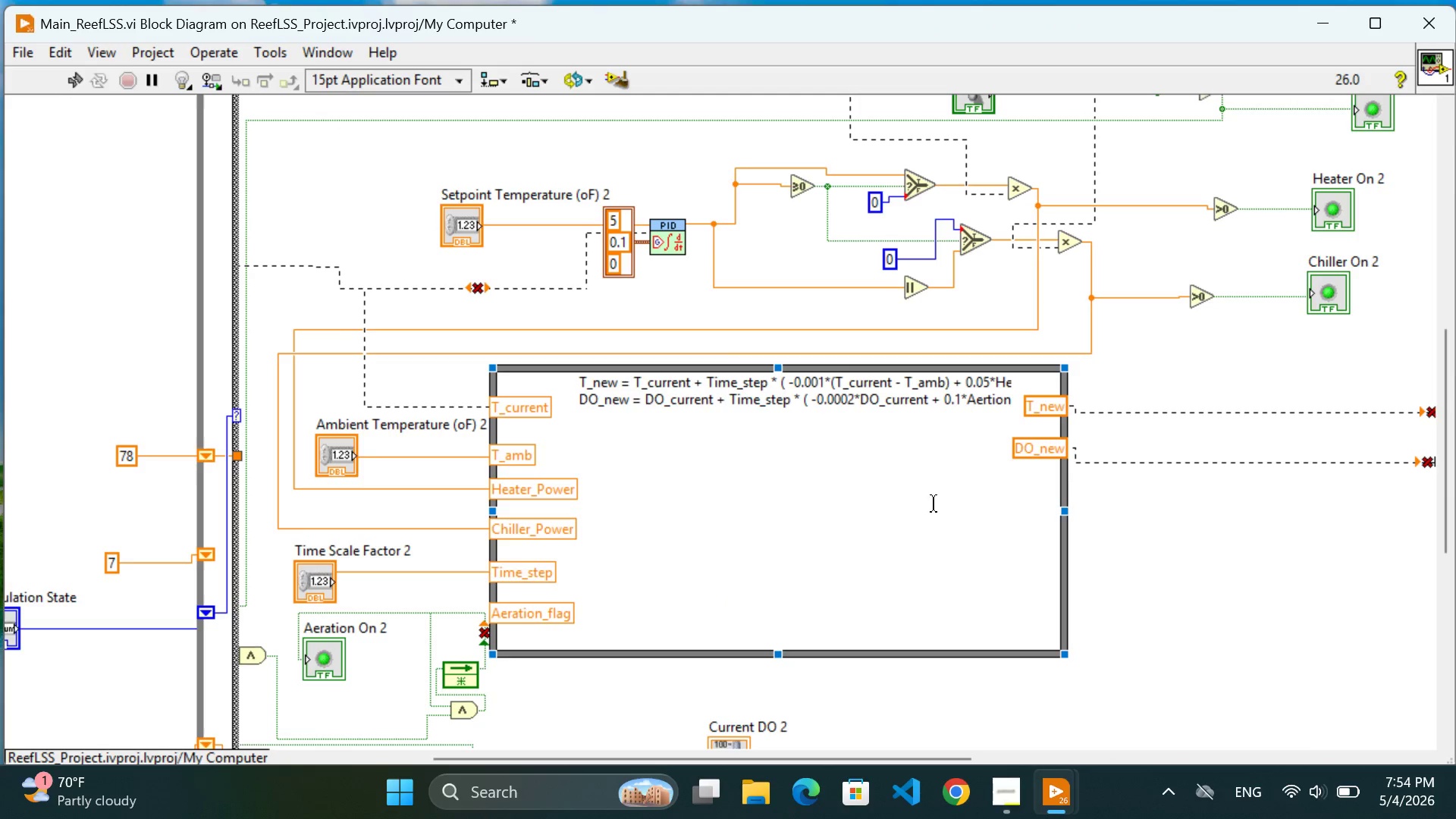 
left_click([928, 521])
 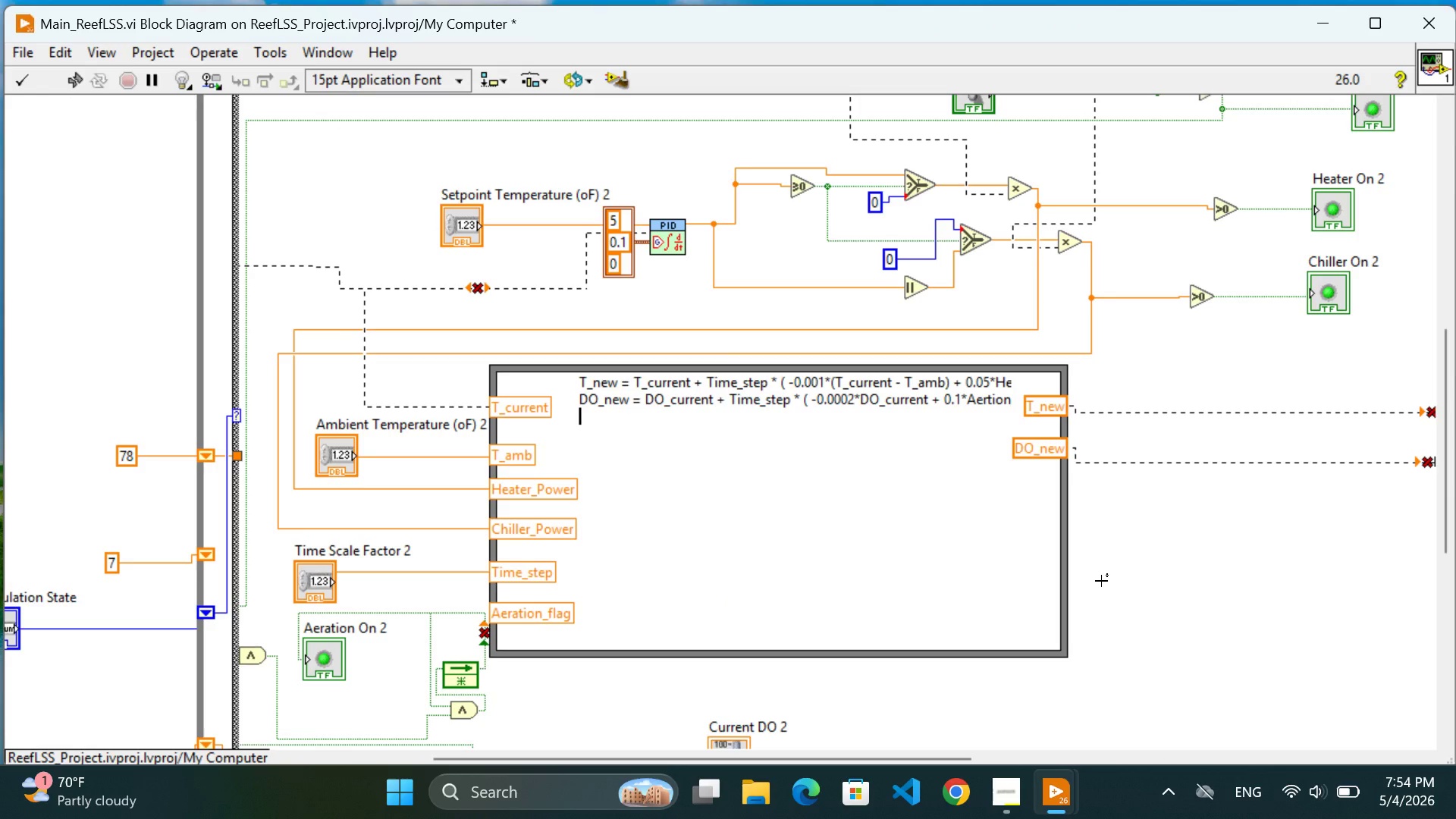 
scroll: coordinate [1101, 581], scroll_direction: up, amount: 9.0
 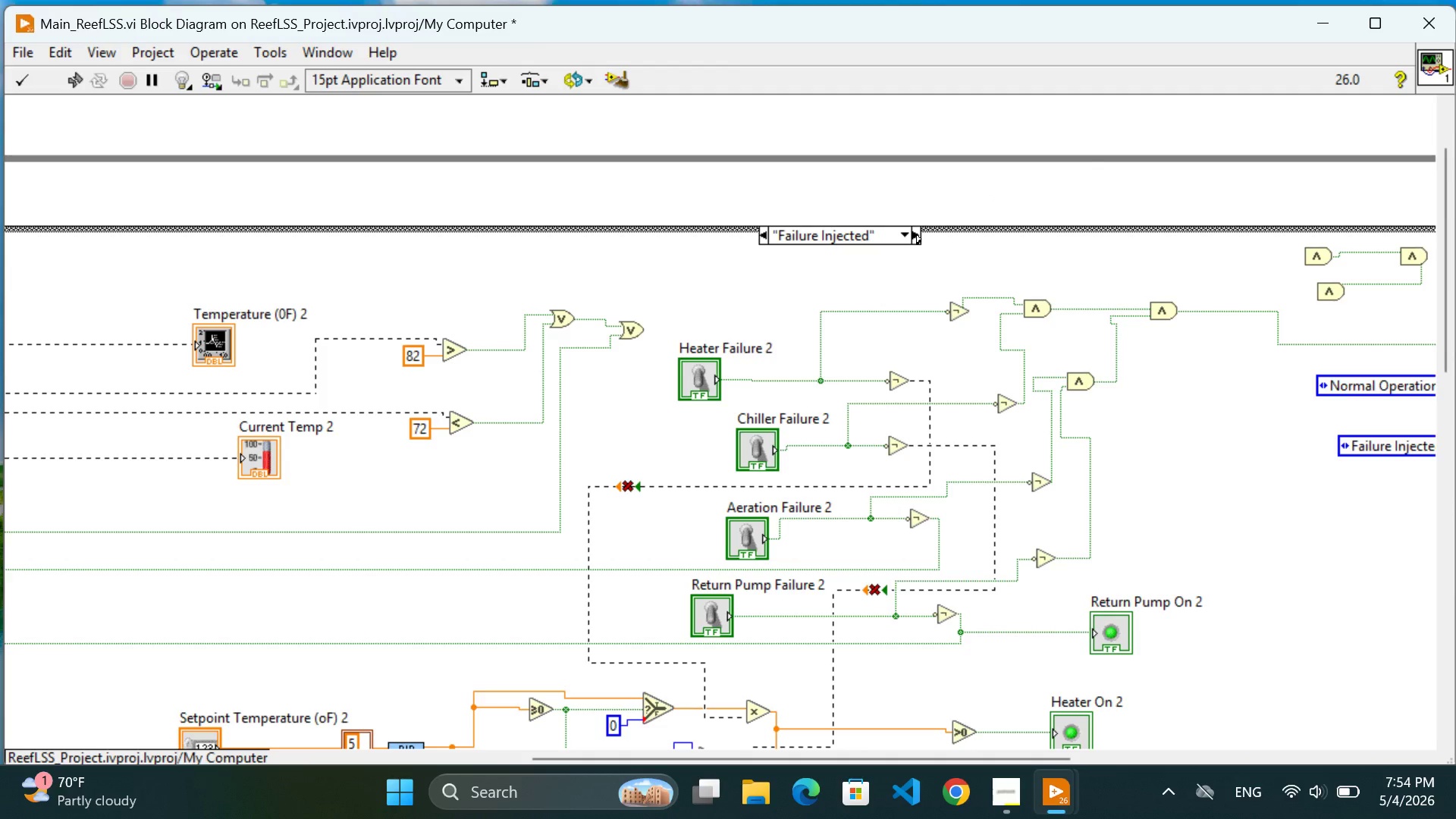 
left_click([920, 240])
 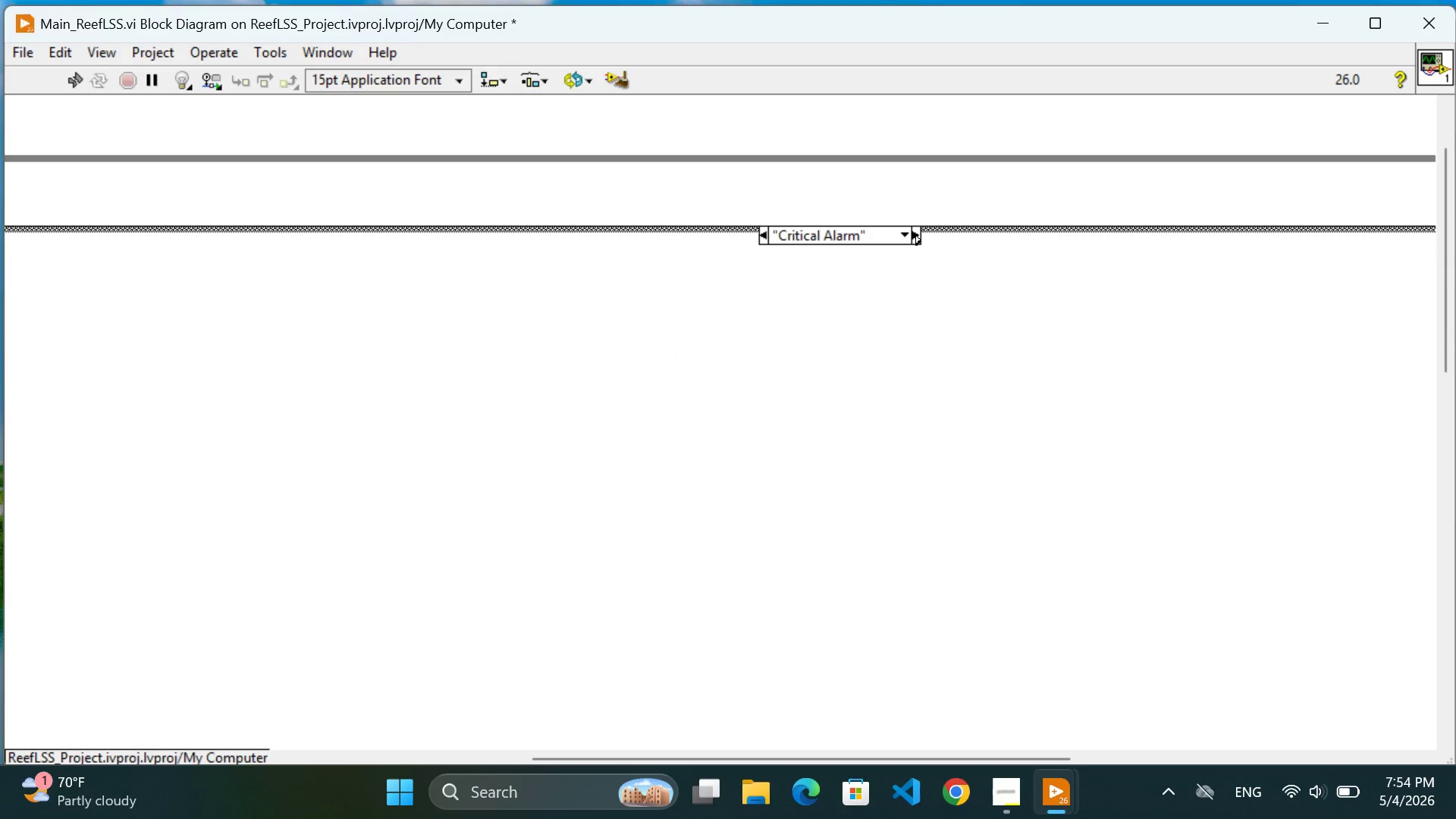 
left_click([920, 240])
 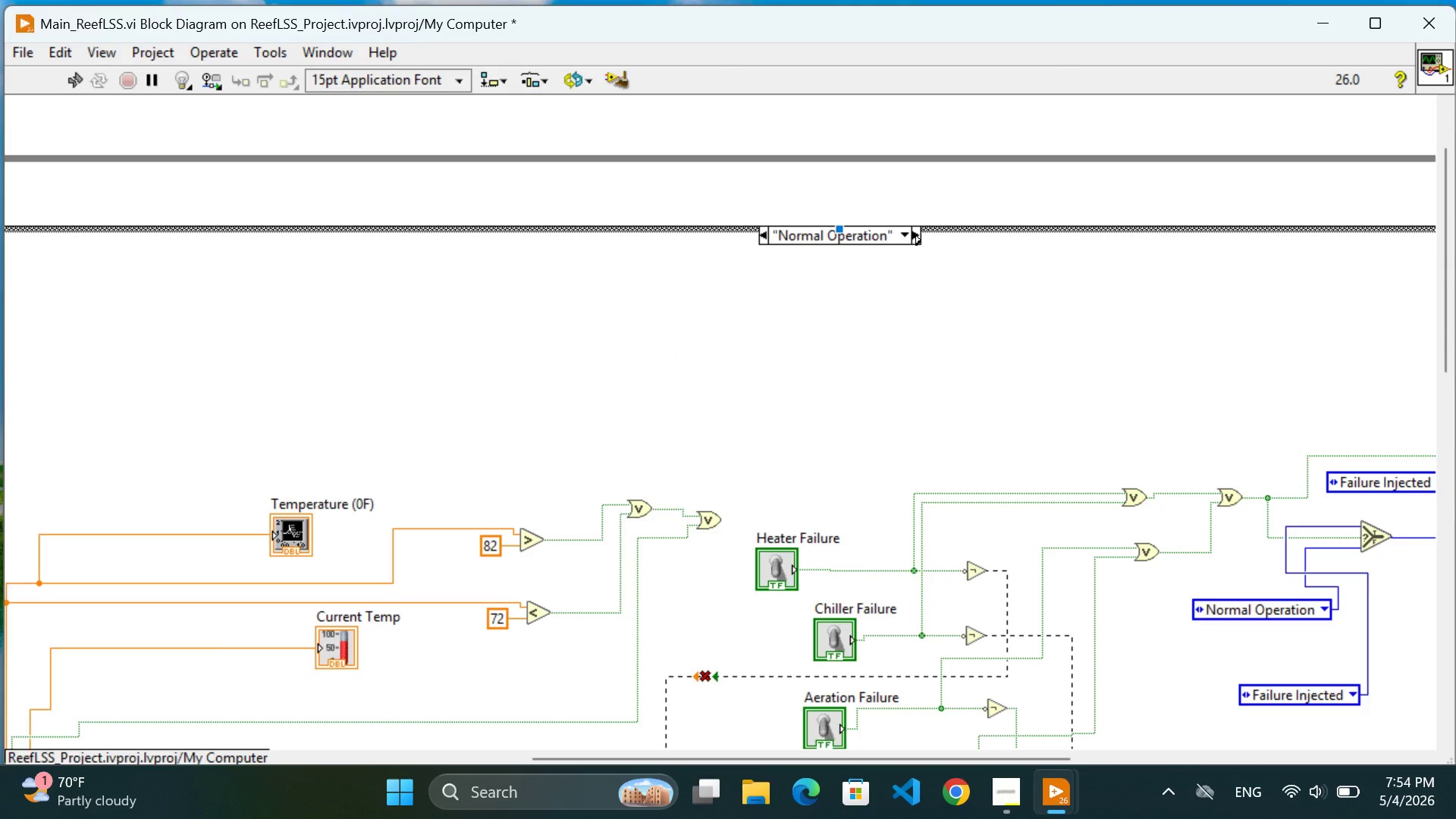 
left_click([920, 240])
 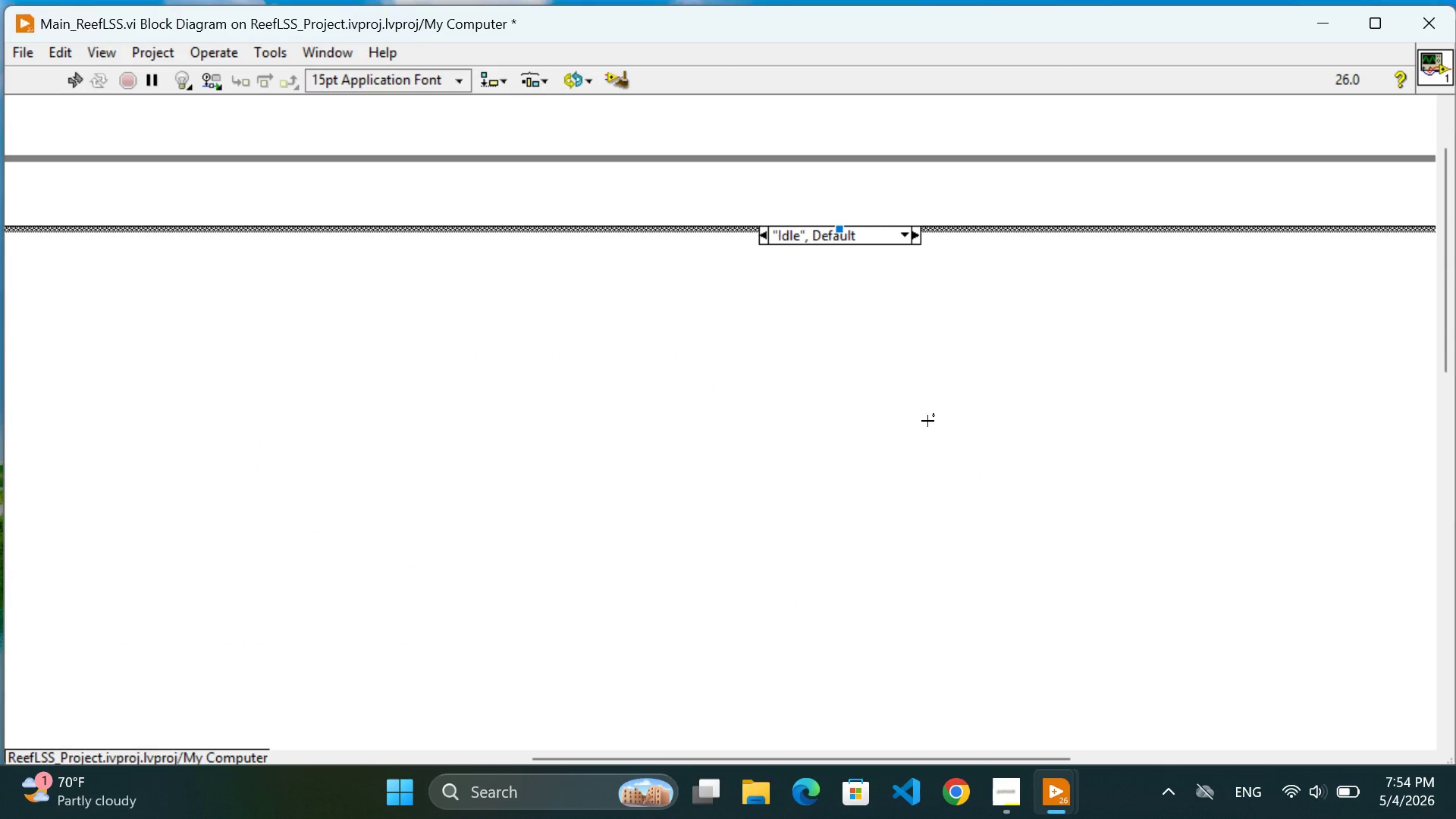 
scroll: coordinate [927, 421], scroll_direction: down, amount: 16.0
 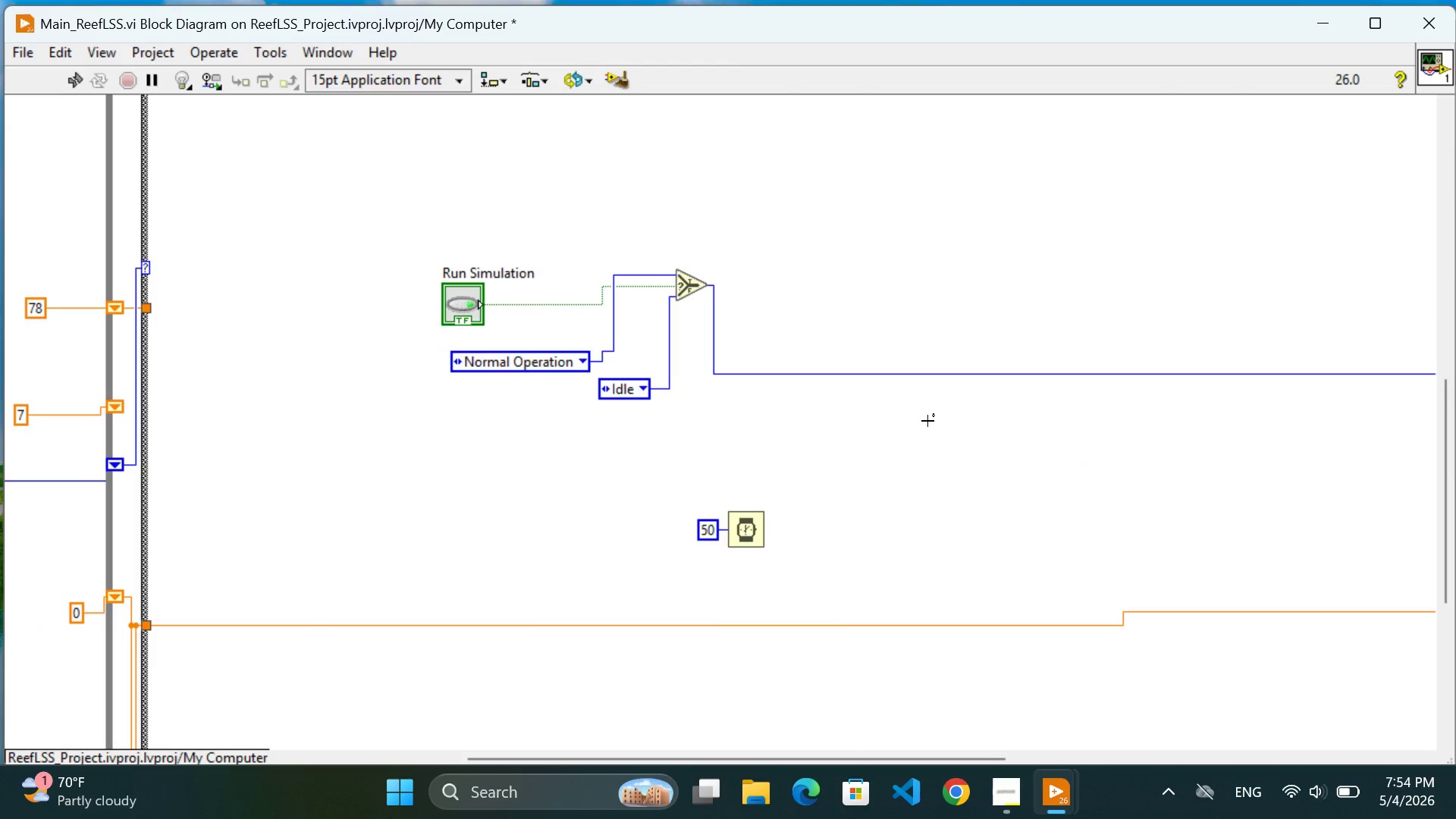 
scroll: coordinate [927, 421], scroll_direction: up, amount: 1.0
 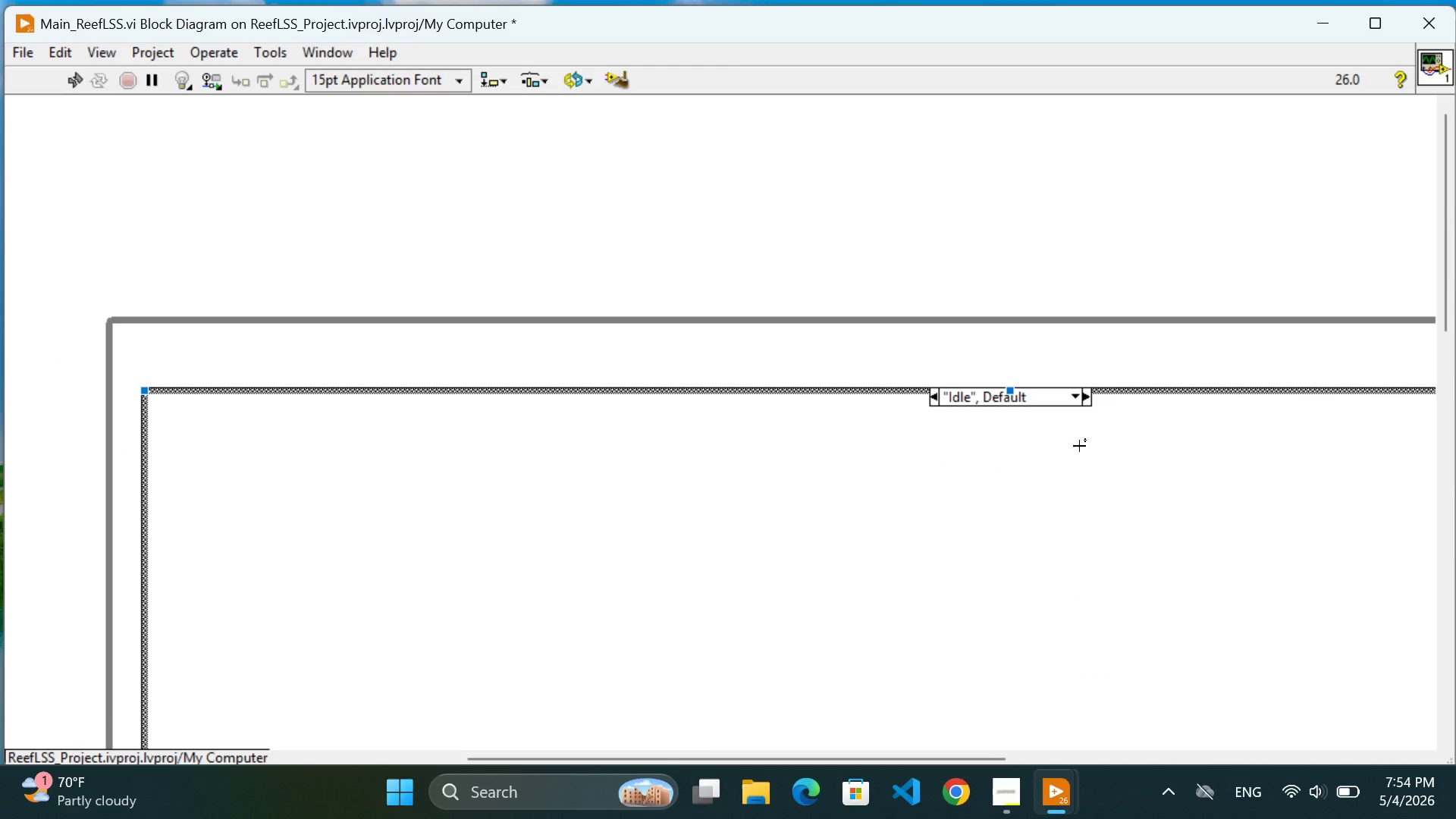 
left_click([1091, 401])
 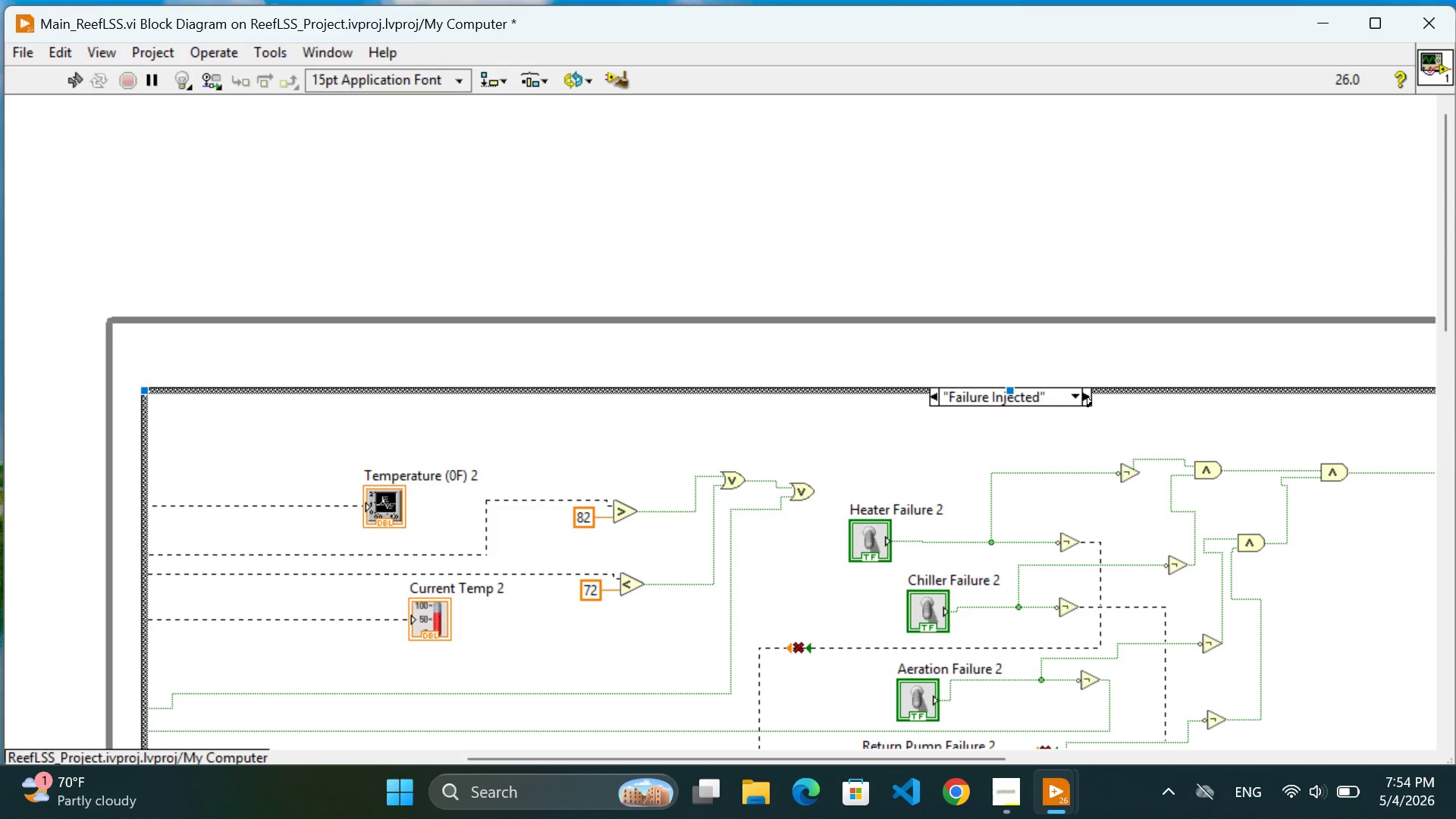 
left_click([1091, 401])
 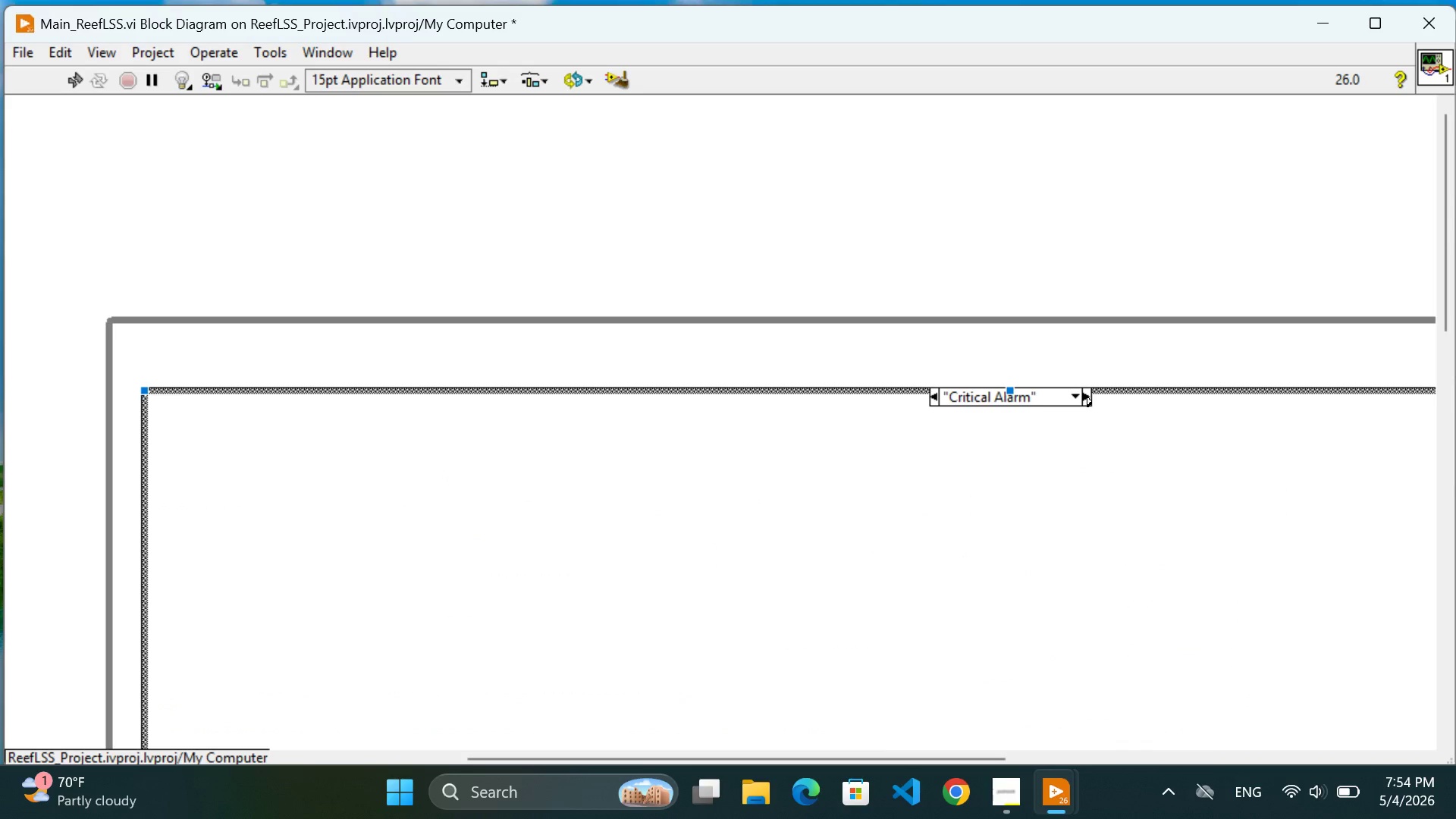 
left_click([1091, 401])
 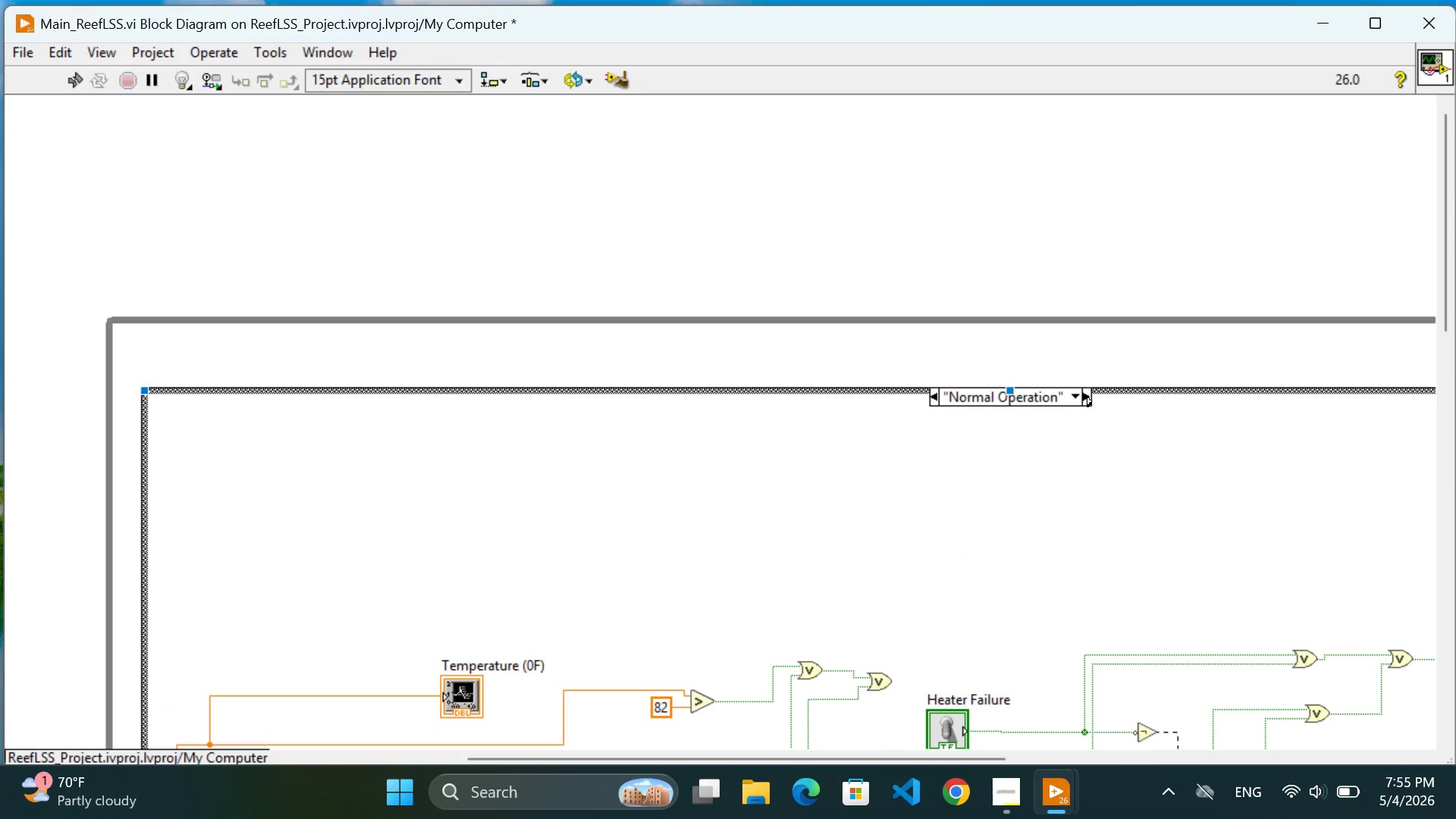 
left_click([1091, 401])
 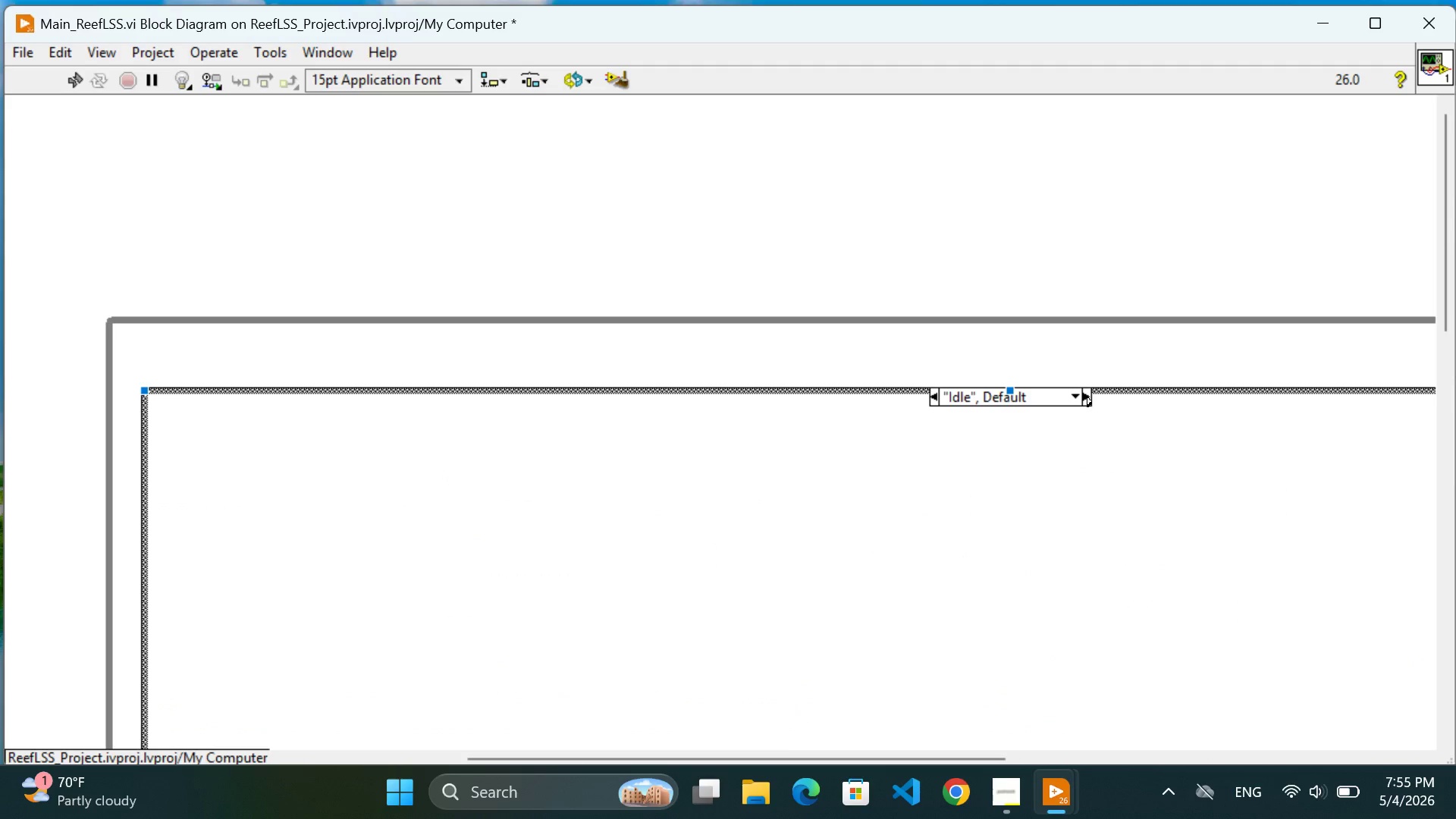 
left_click([1091, 401])
 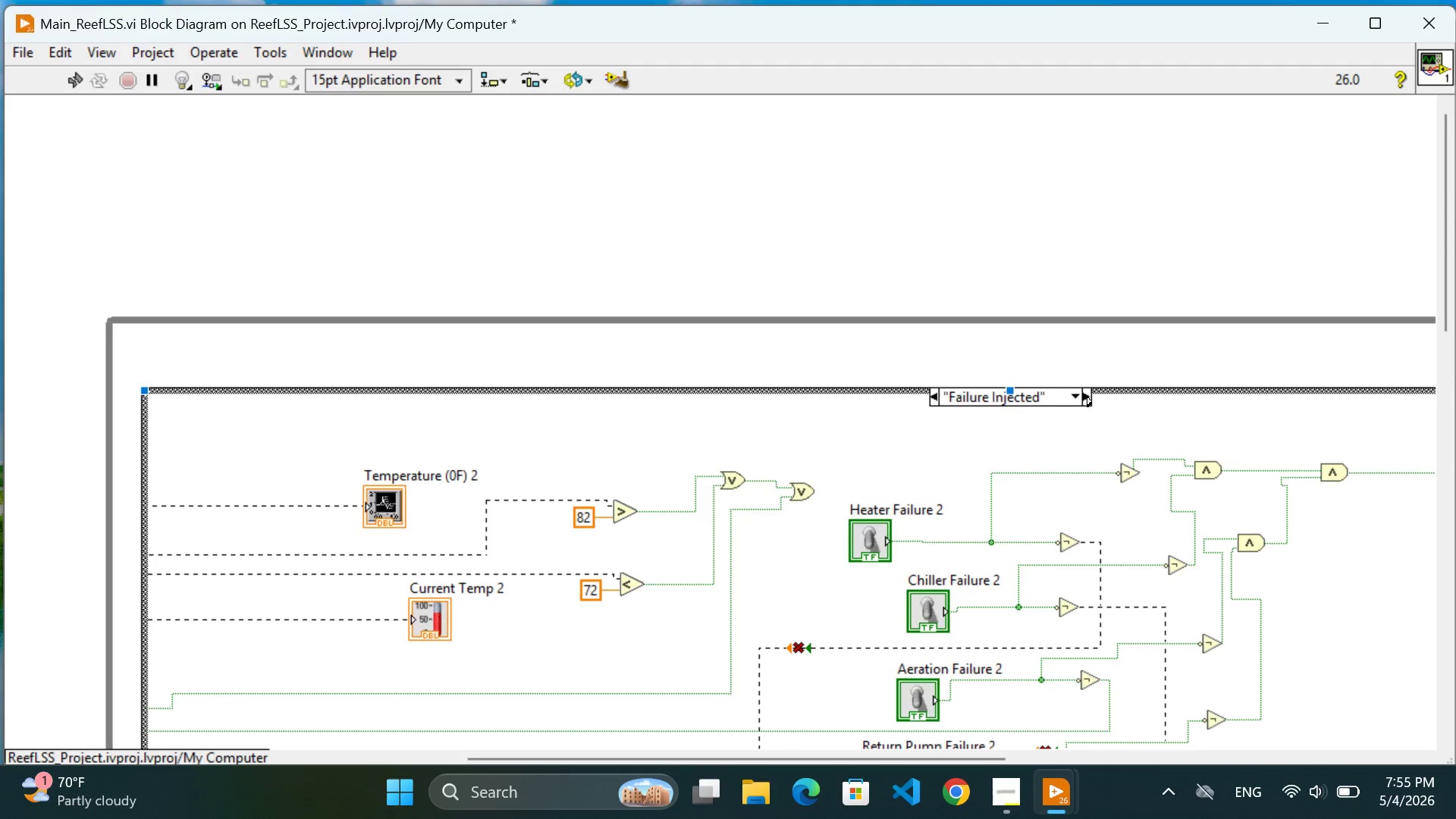 
left_click([1091, 401])
 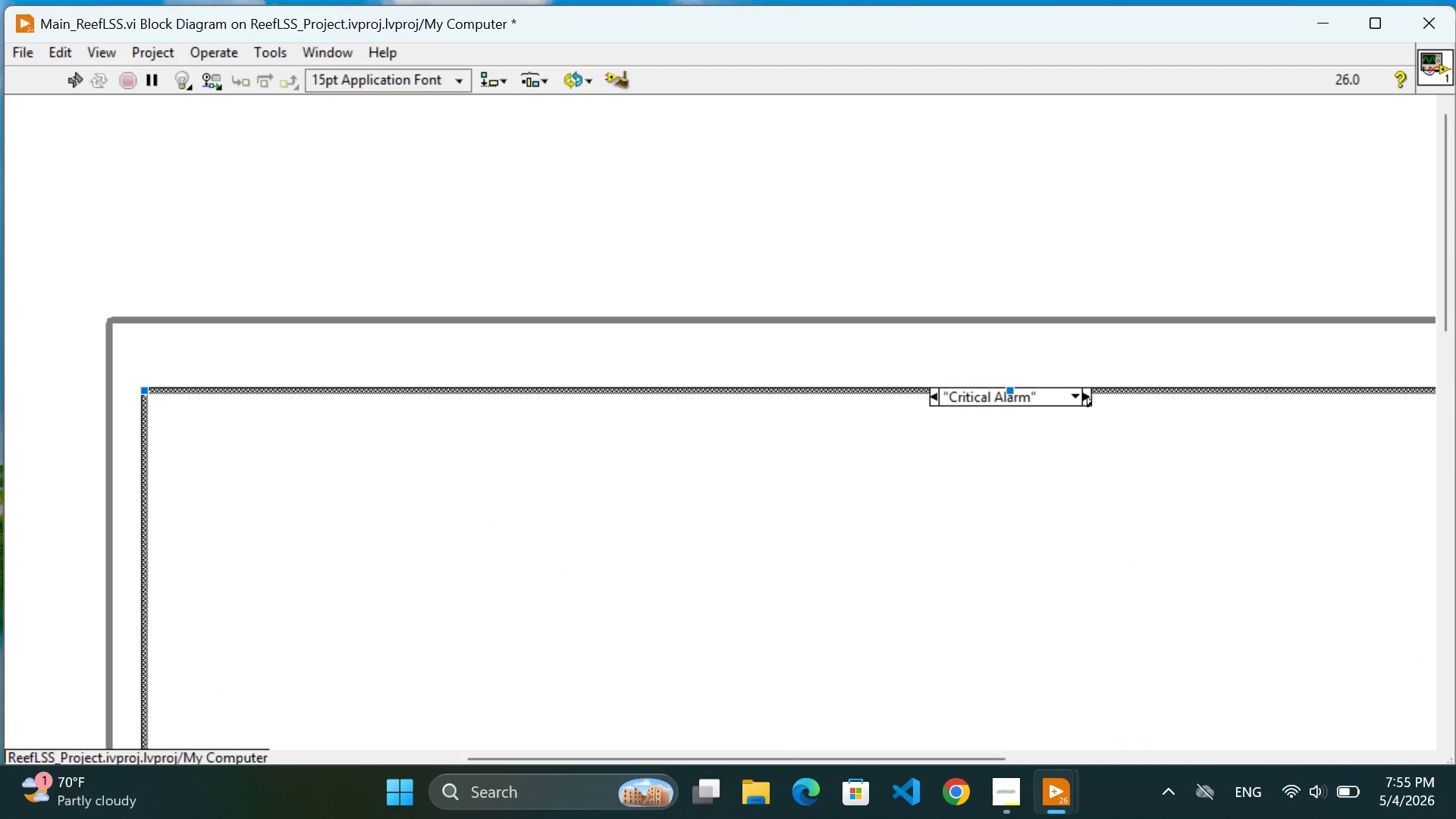 
left_click([1091, 401])
 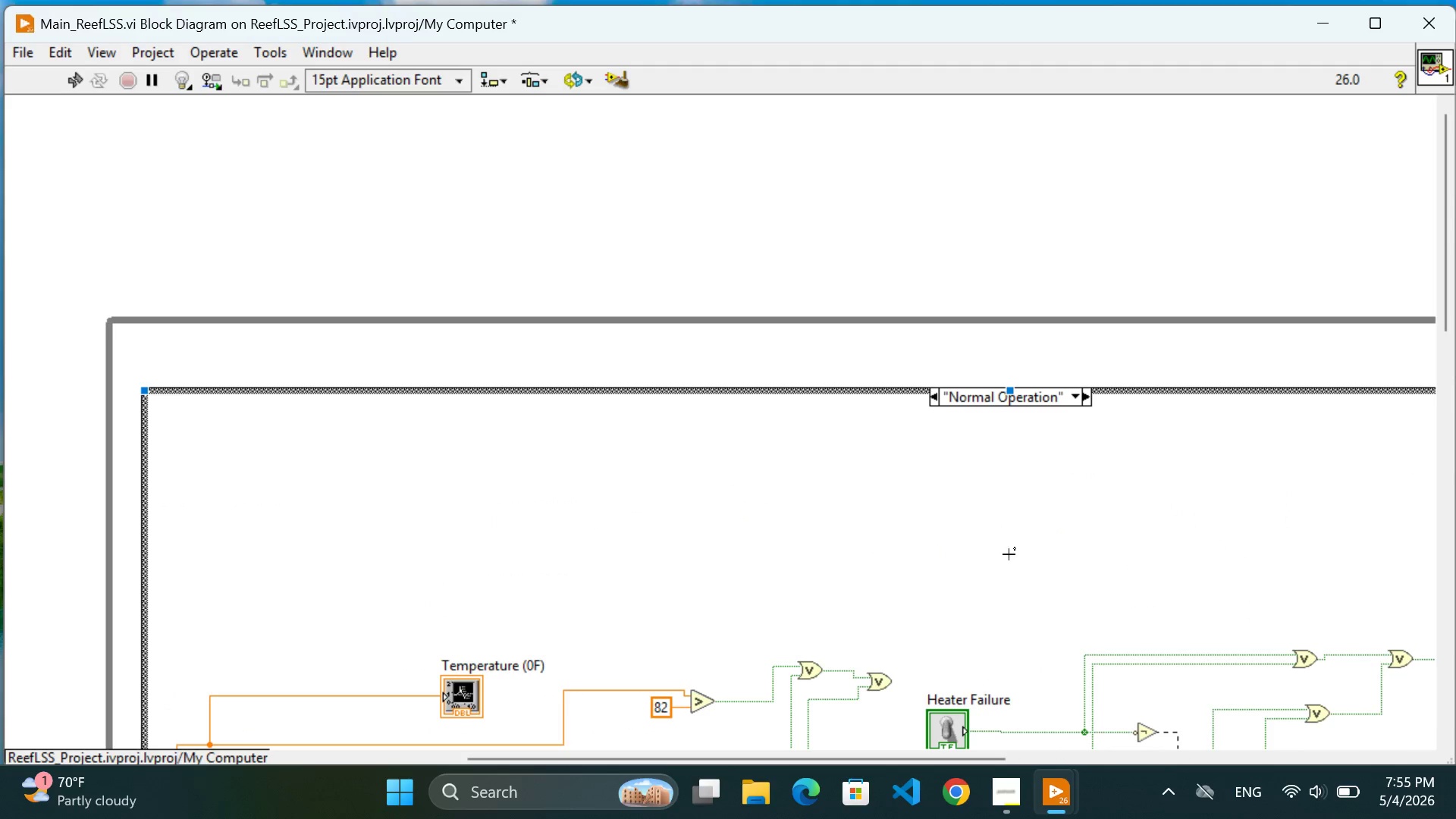 
scroll: coordinate [770, 426], scroll_direction: down, amount: 40.0
 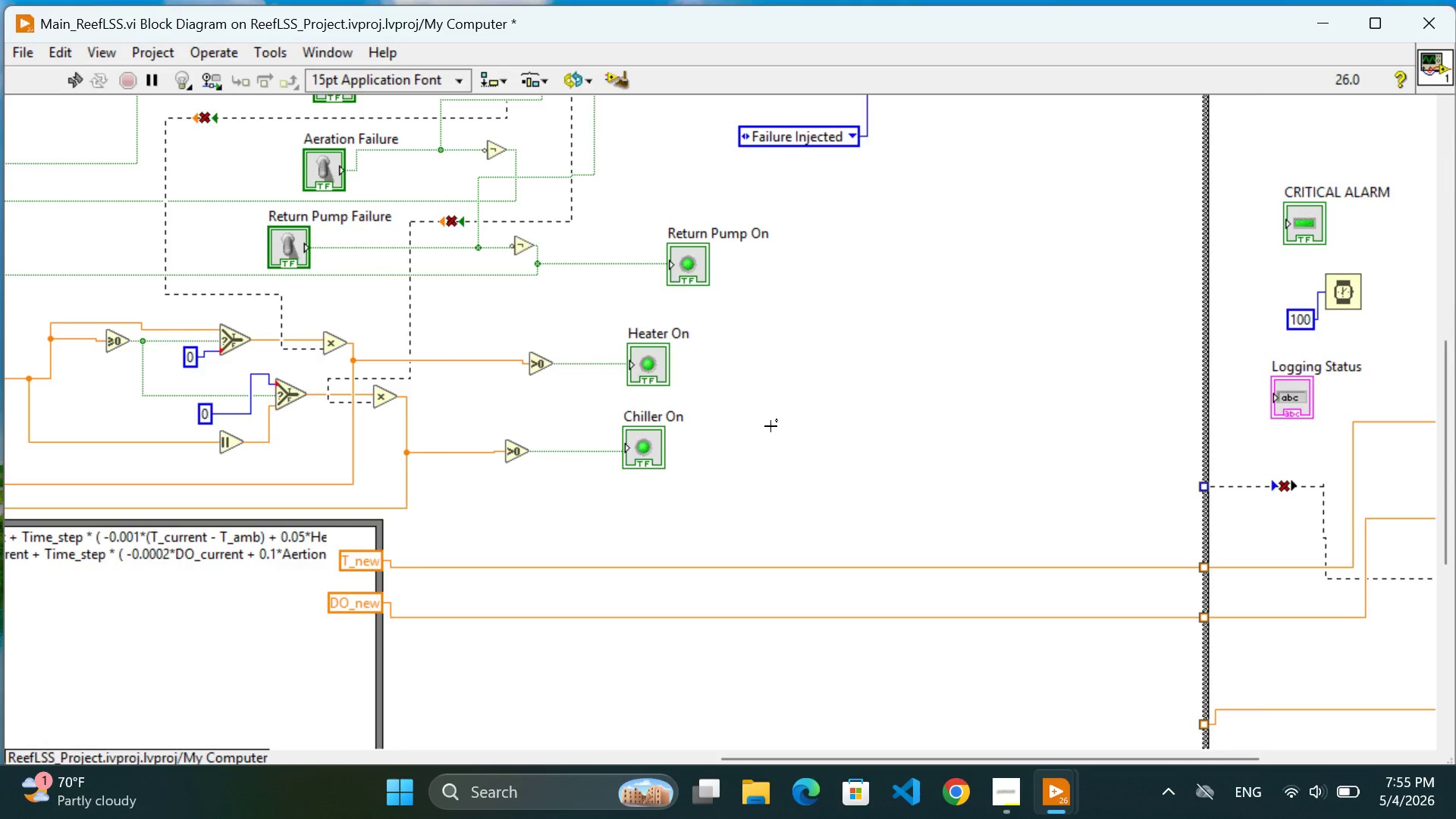 
scroll: coordinate [661, 480], scroll_direction: up, amount: 24.0
 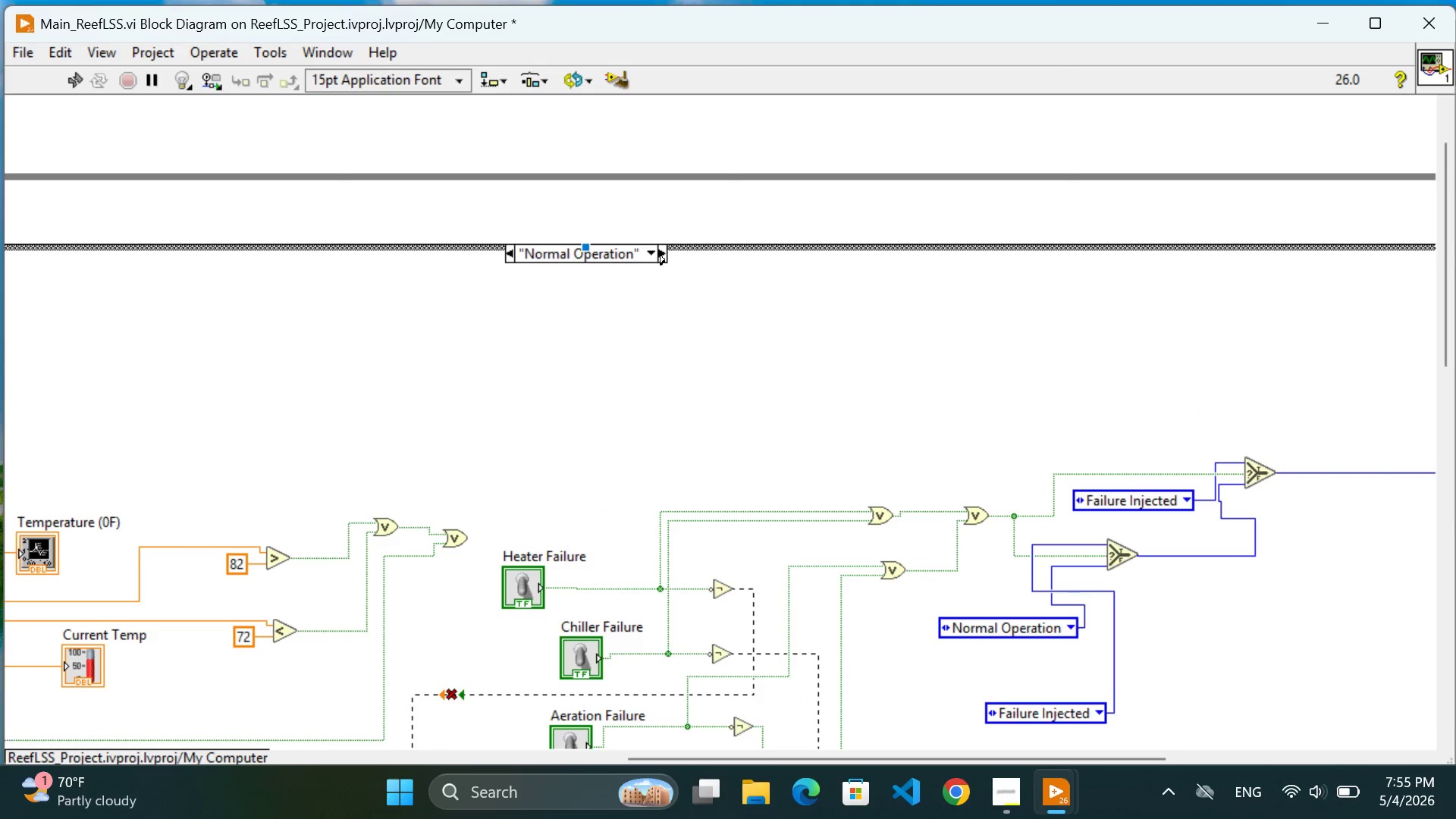 
left_click([666, 260])
 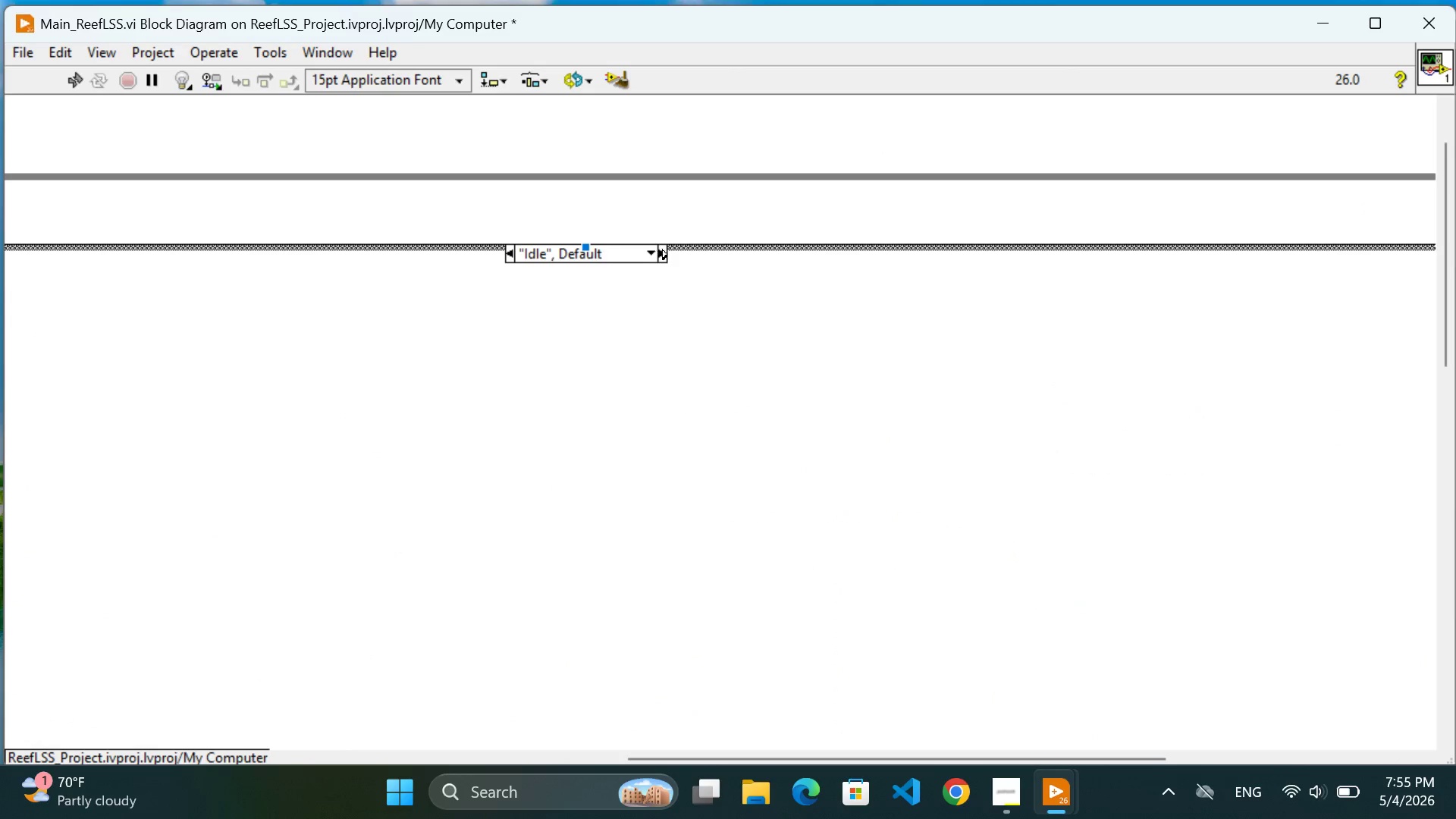 
left_click([669, 256])
 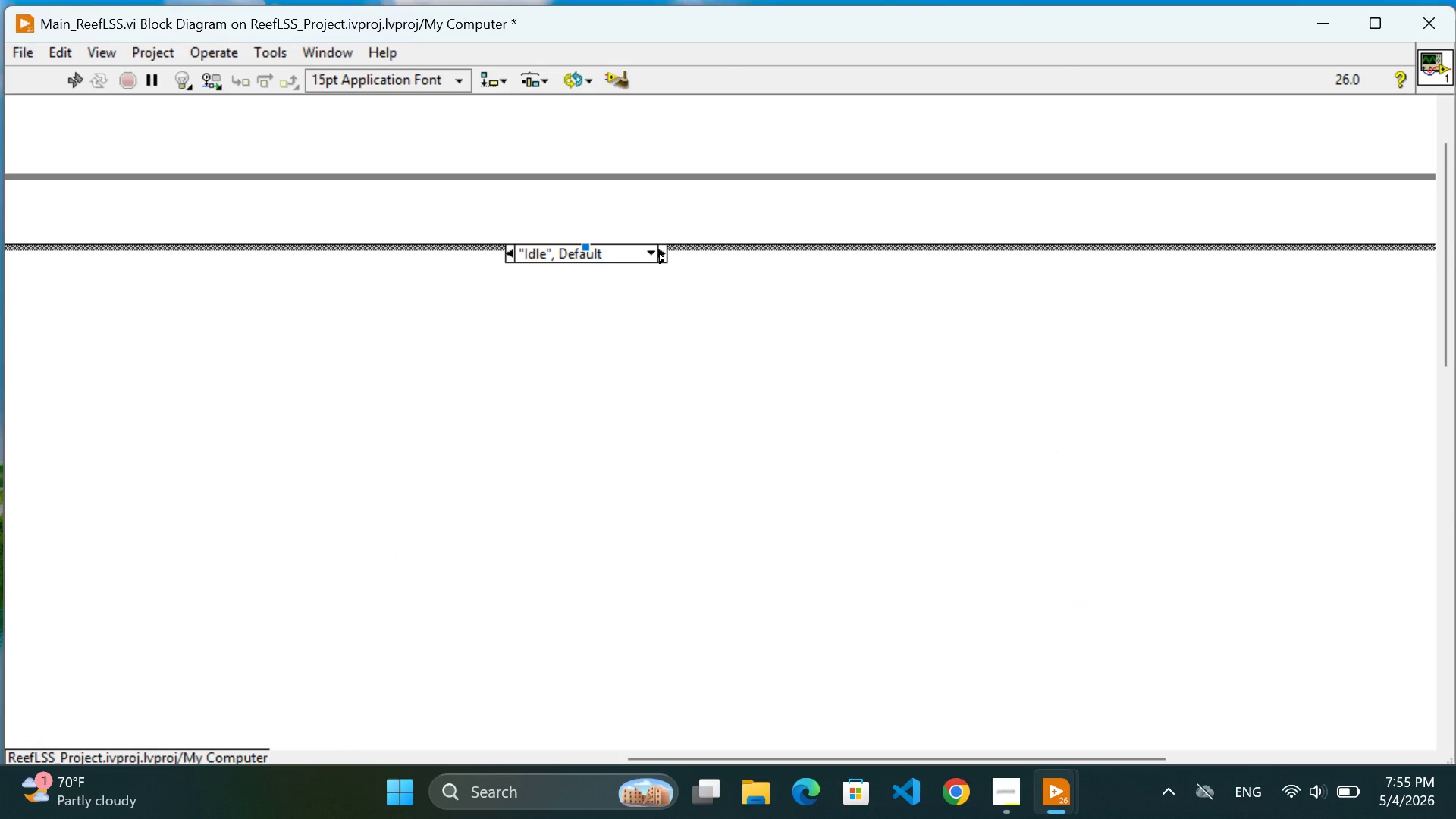 
left_click([664, 258])
 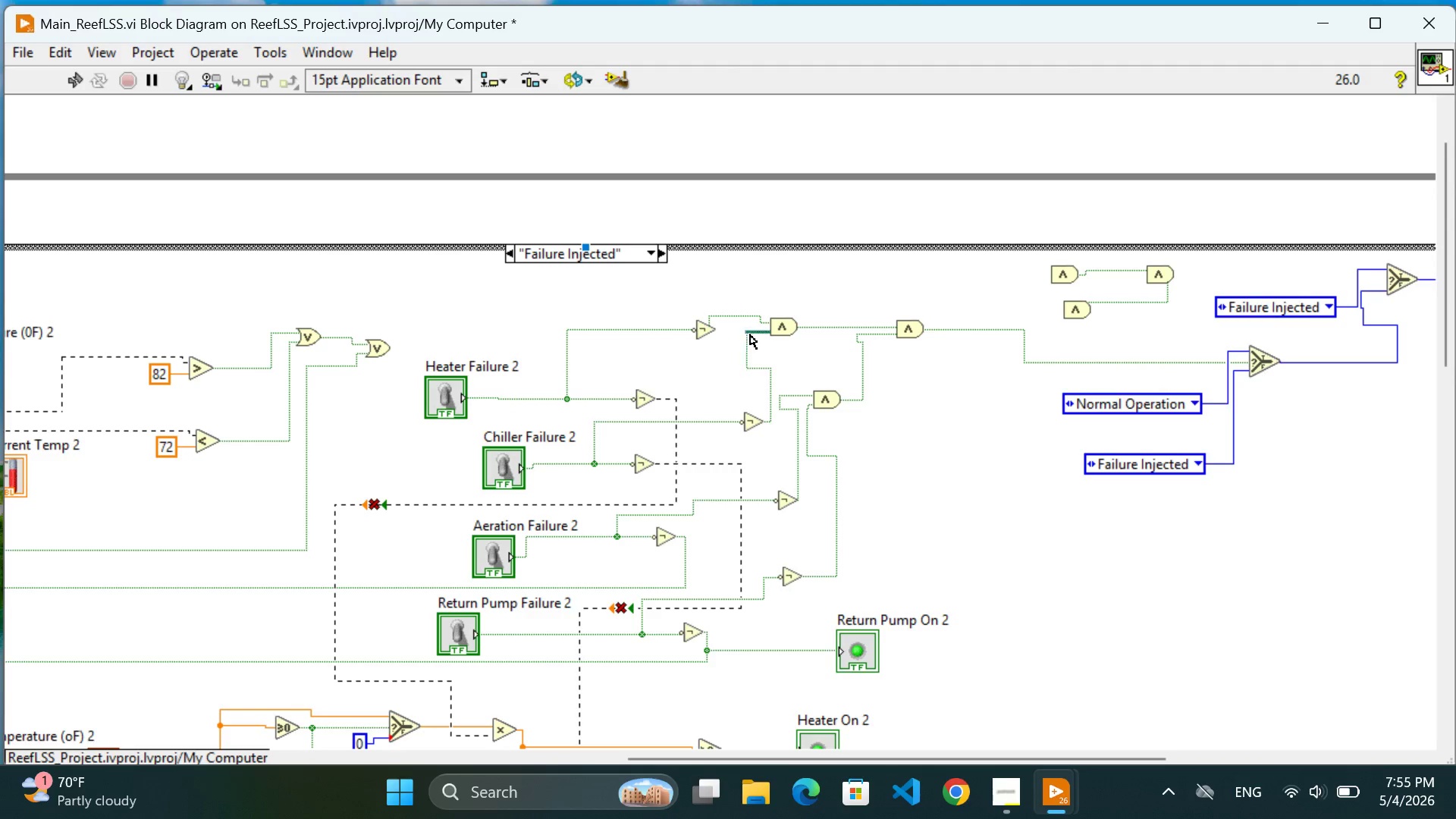 
left_click([1068, 564])
 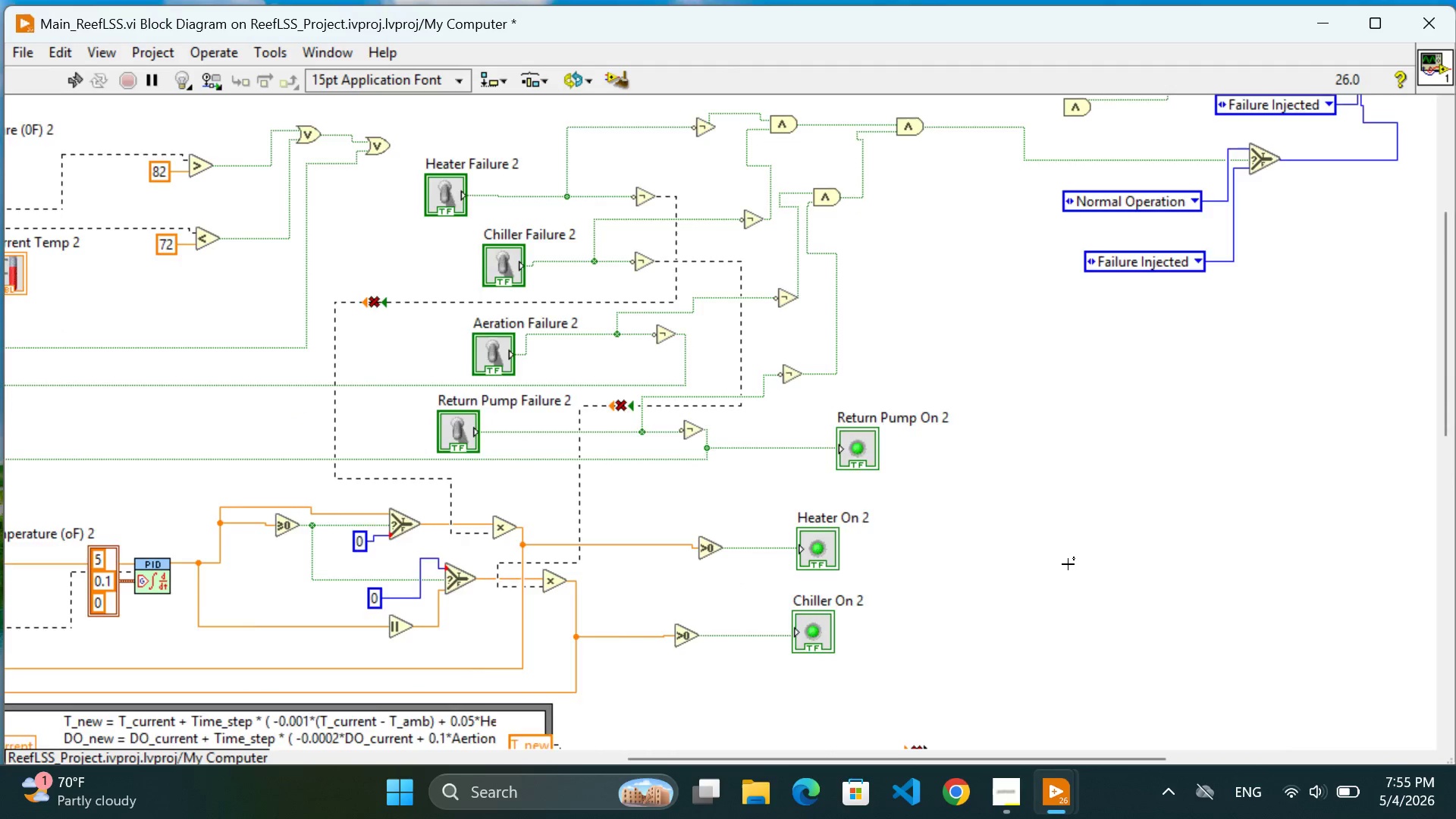 
scroll: coordinate [1068, 564], scroll_direction: down, amount: 6.0
 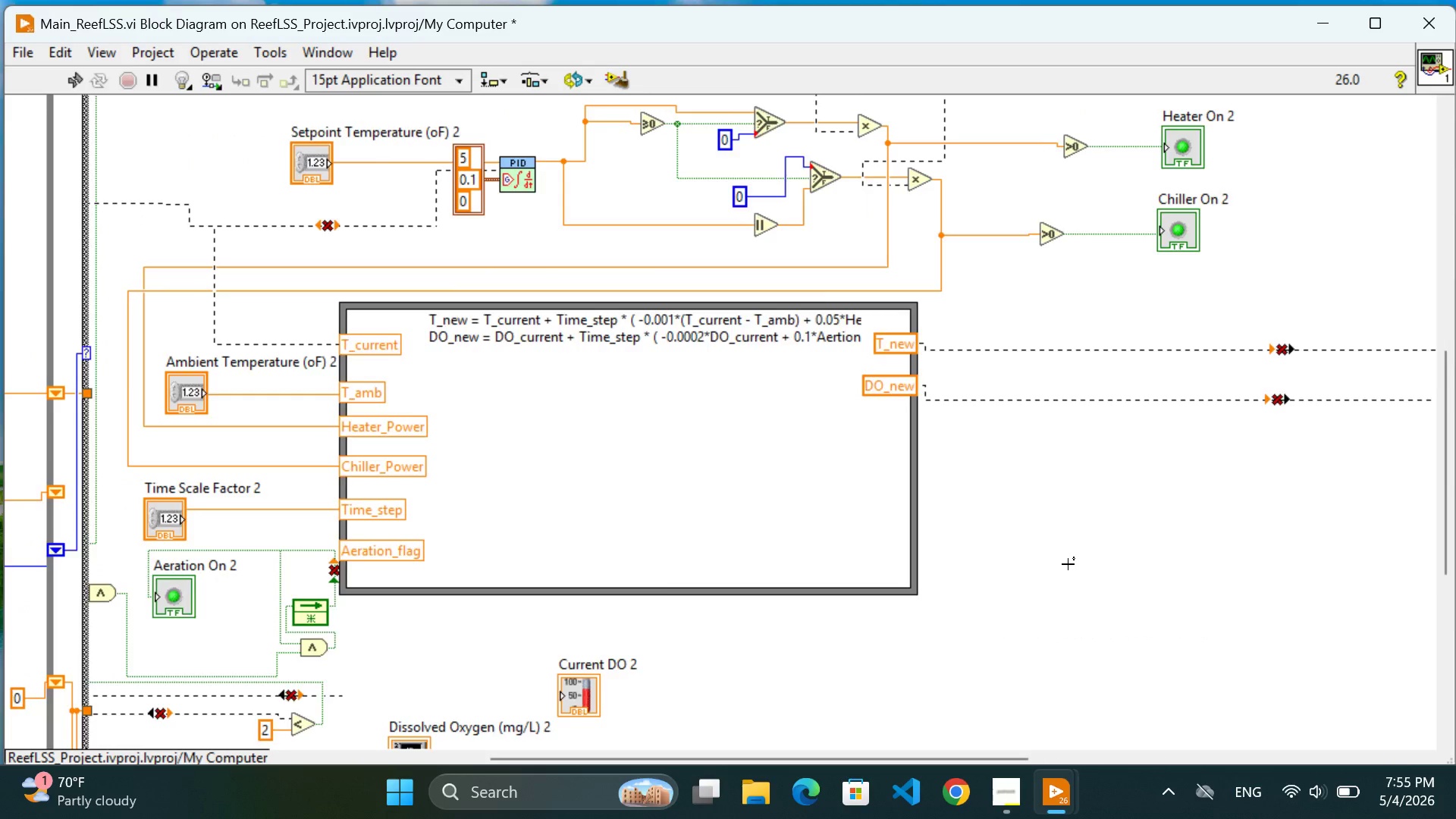 
scroll: coordinate [1068, 564], scroll_direction: up, amount: 13.0
 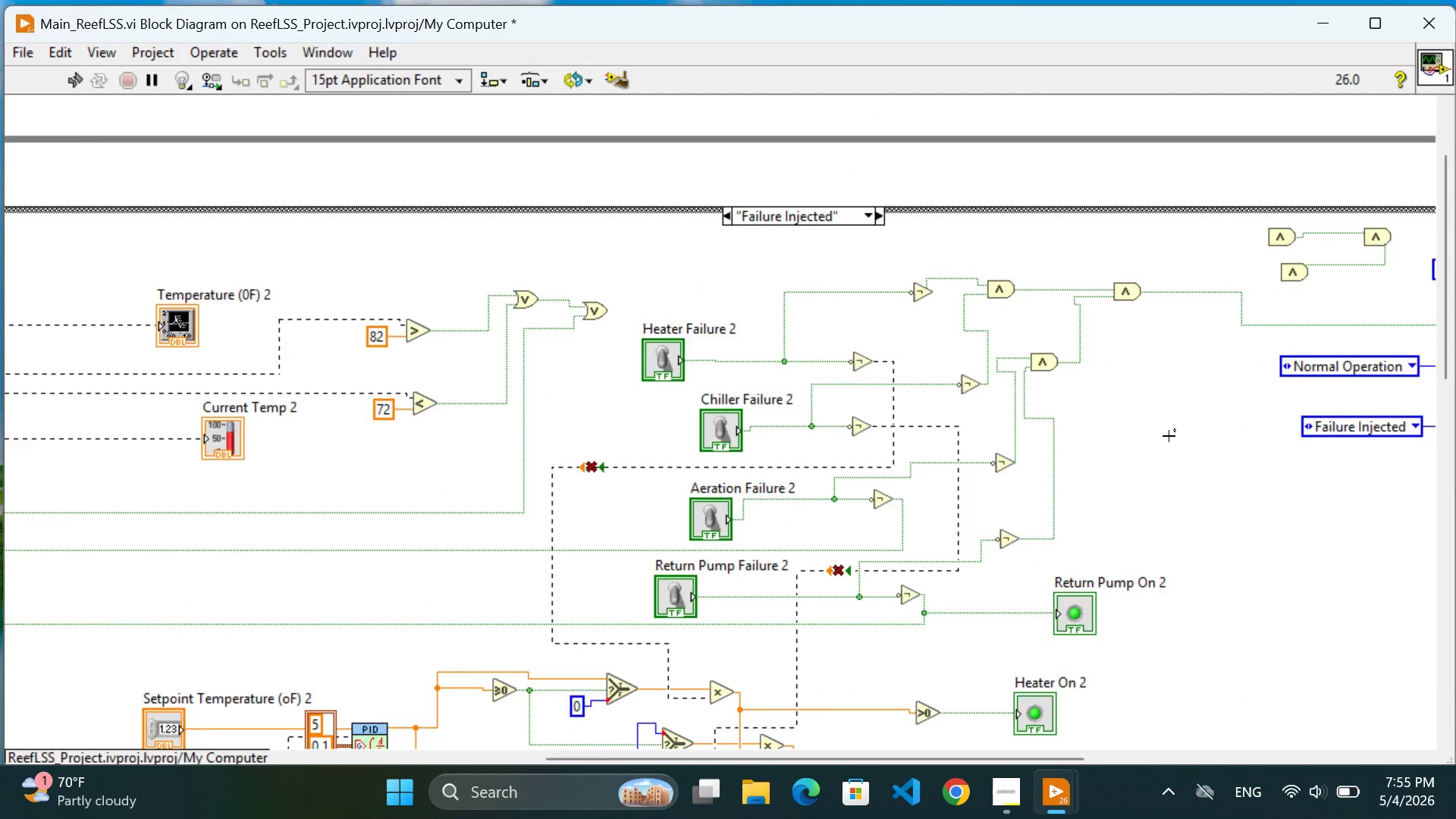 
scroll: coordinate [1037, 519], scroll_direction: down, amount: 19.0
 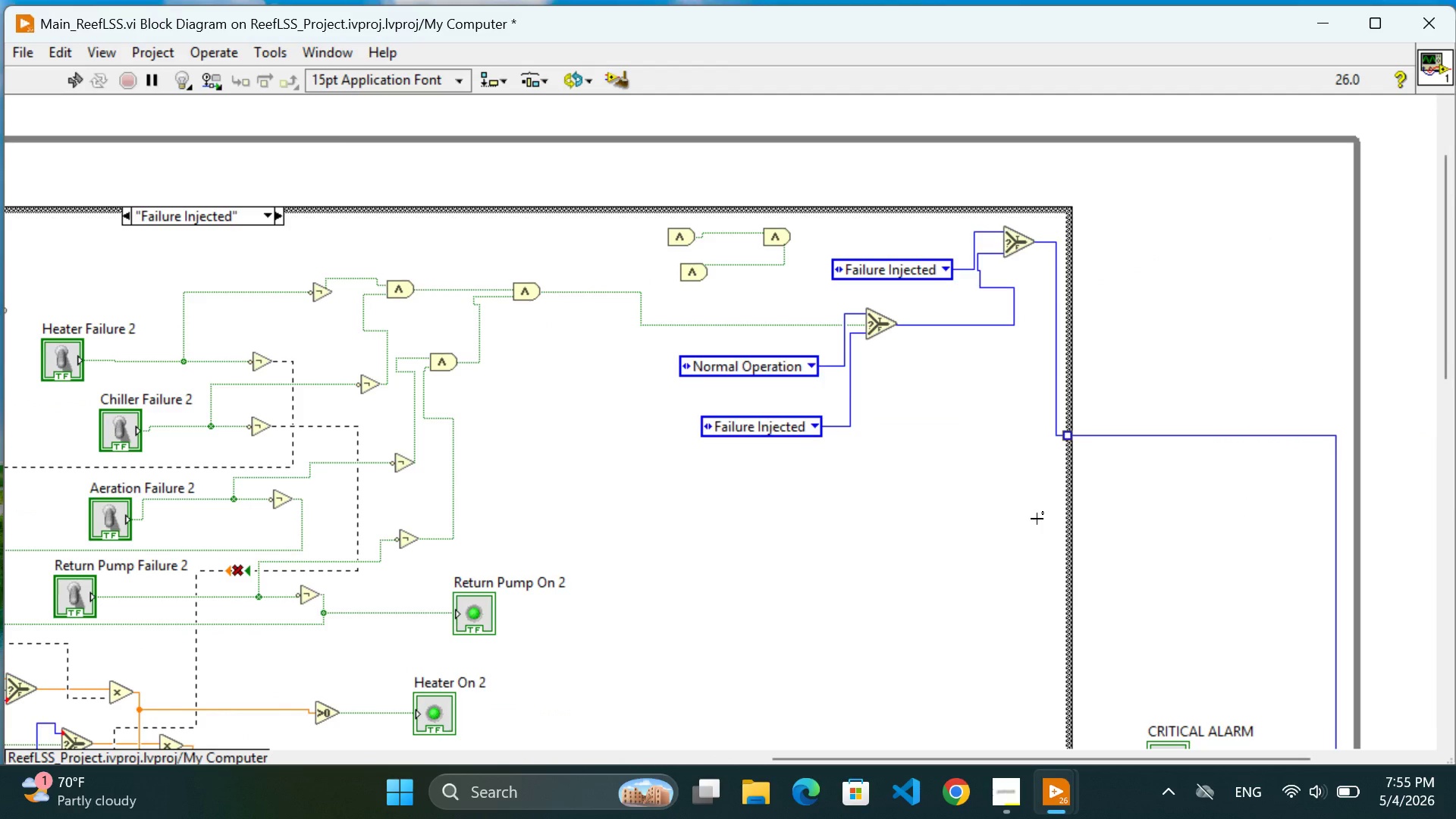 
scroll: coordinate [20, 0], scroll_direction: up, amount: 5.0
 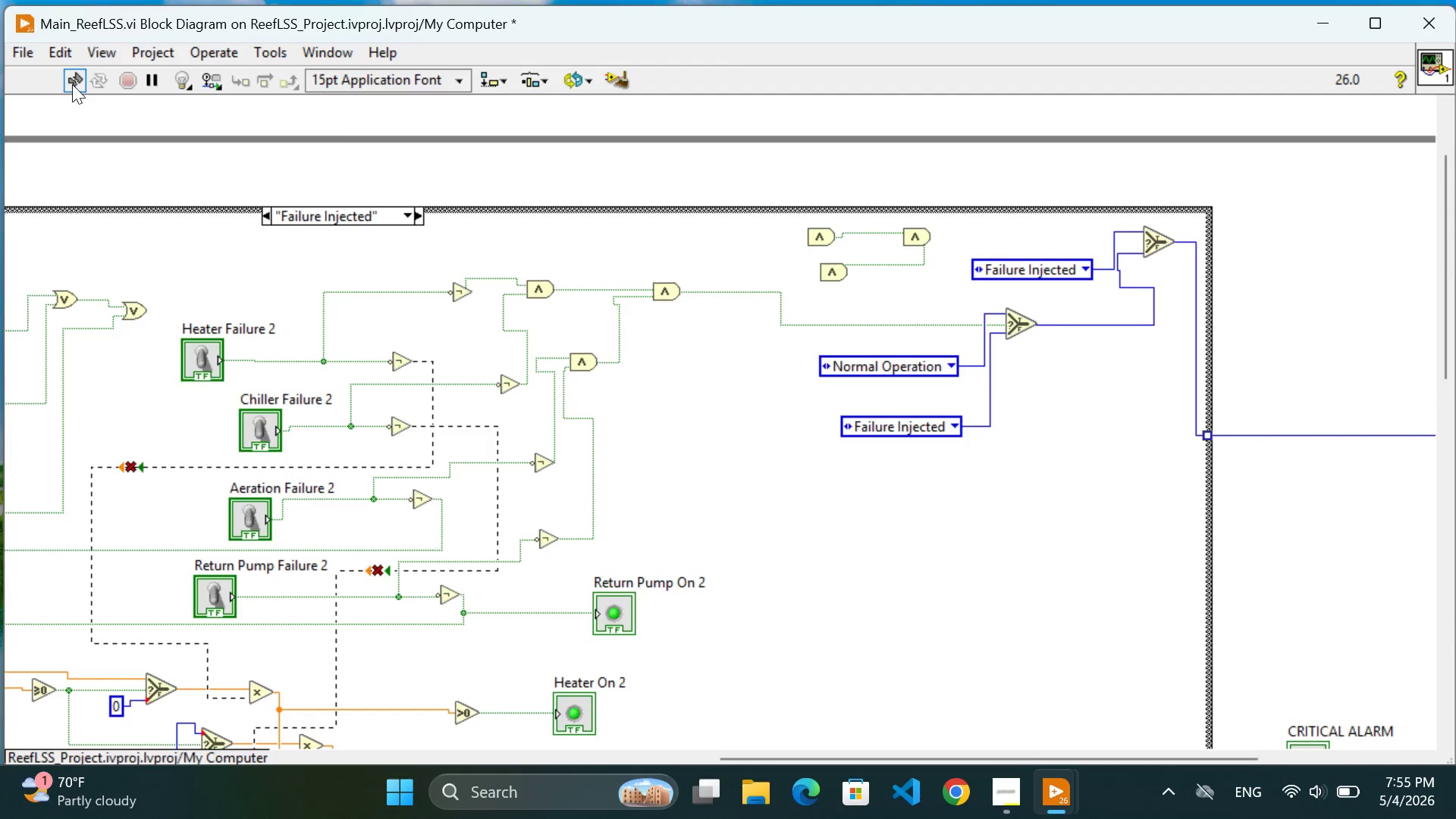 
left_click([72, 84])
 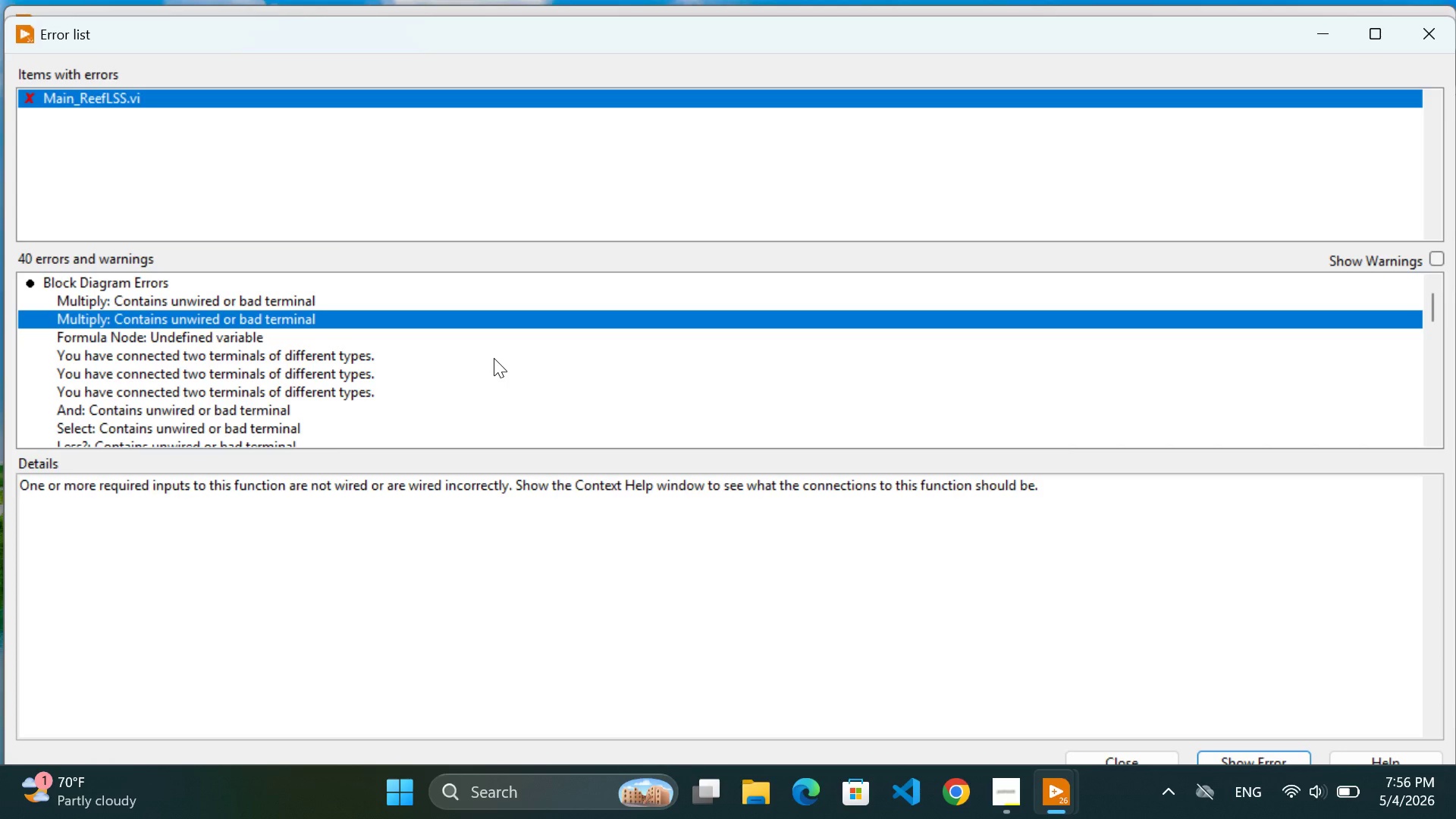 
wait(13.33)
 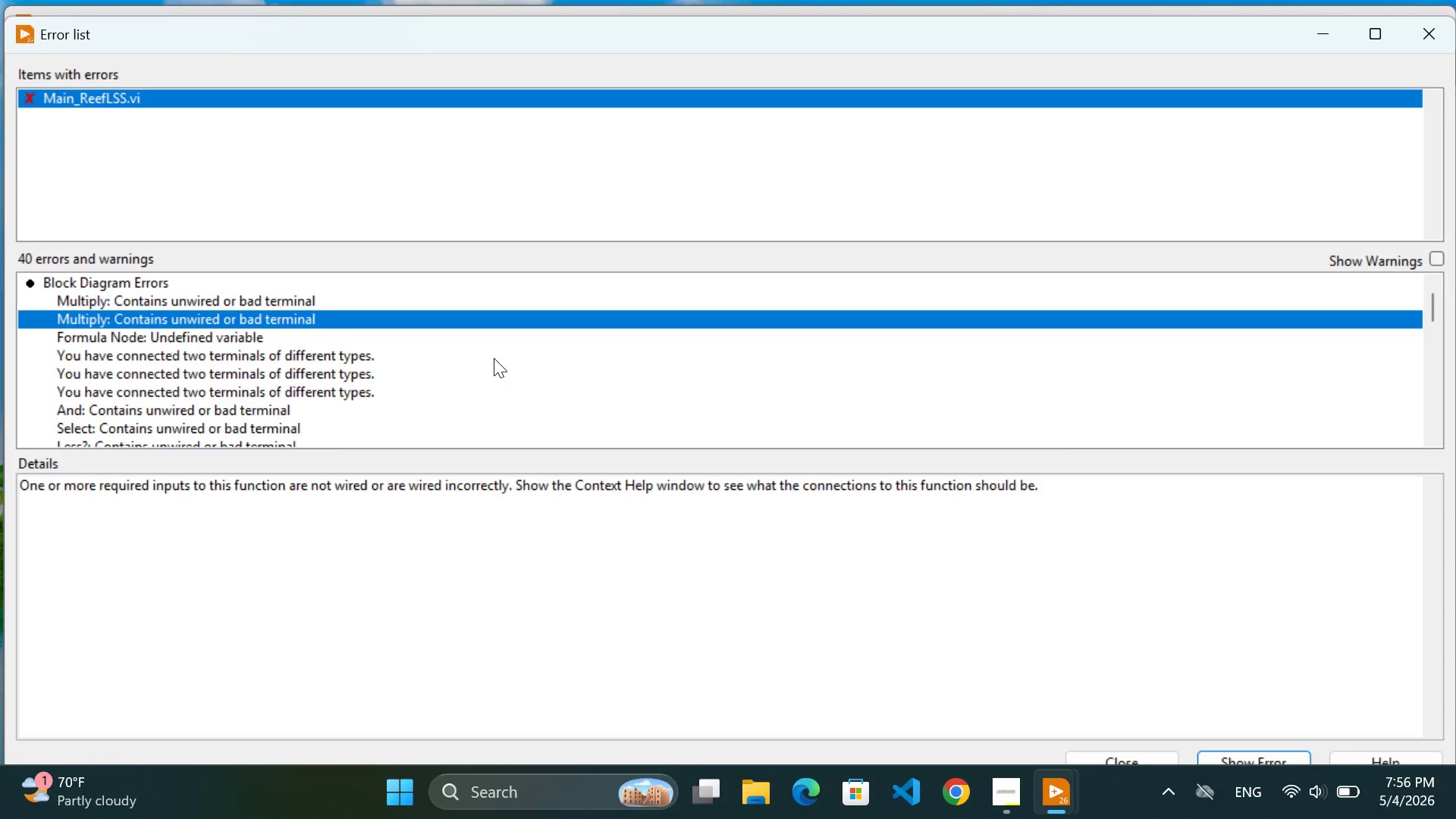 
scroll: coordinate [165, 381], scroll_direction: up, amount: 3.0
 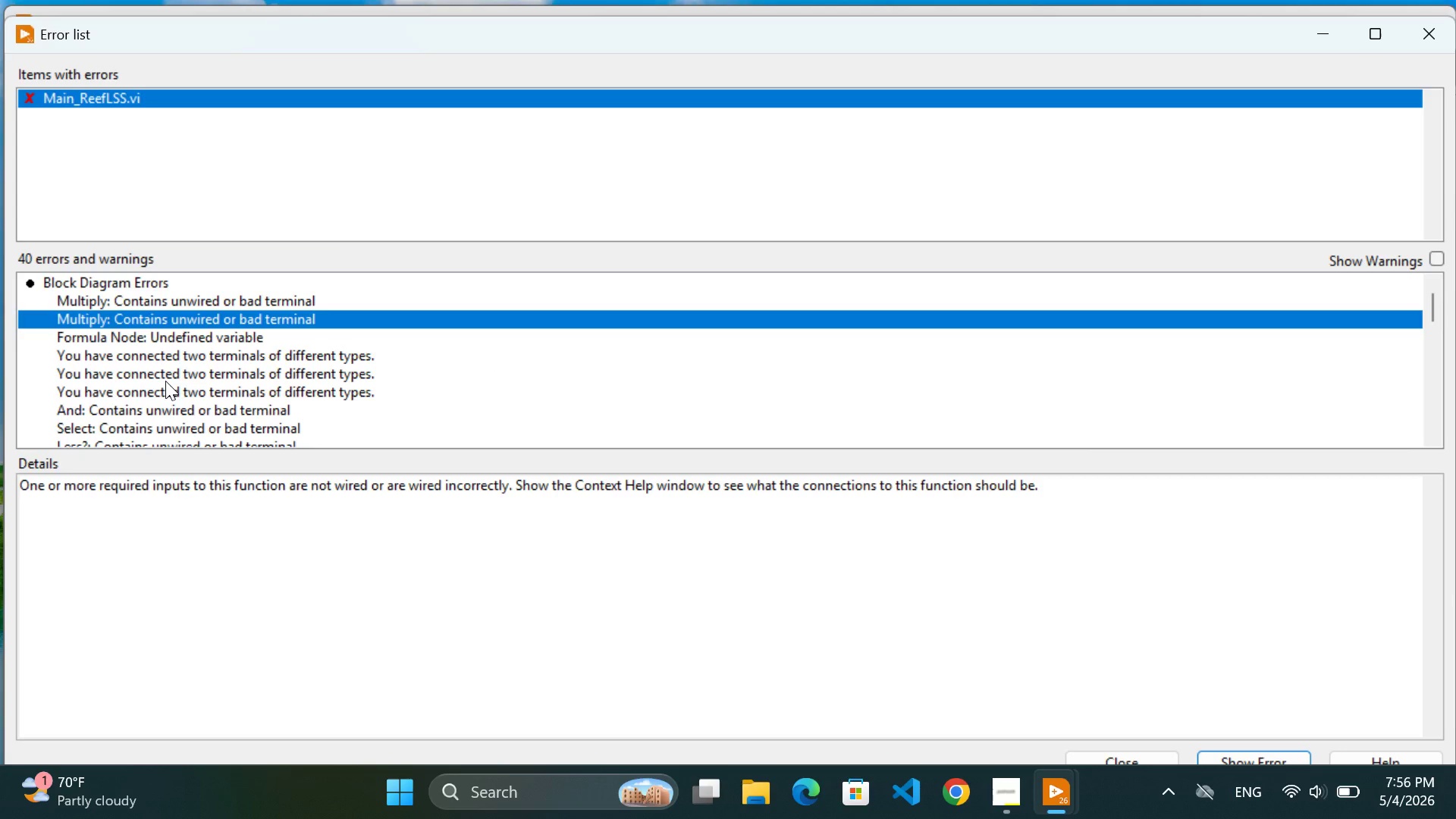 
scroll: coordinate [165, 381], scroll_direction: none, amount: 0.0
 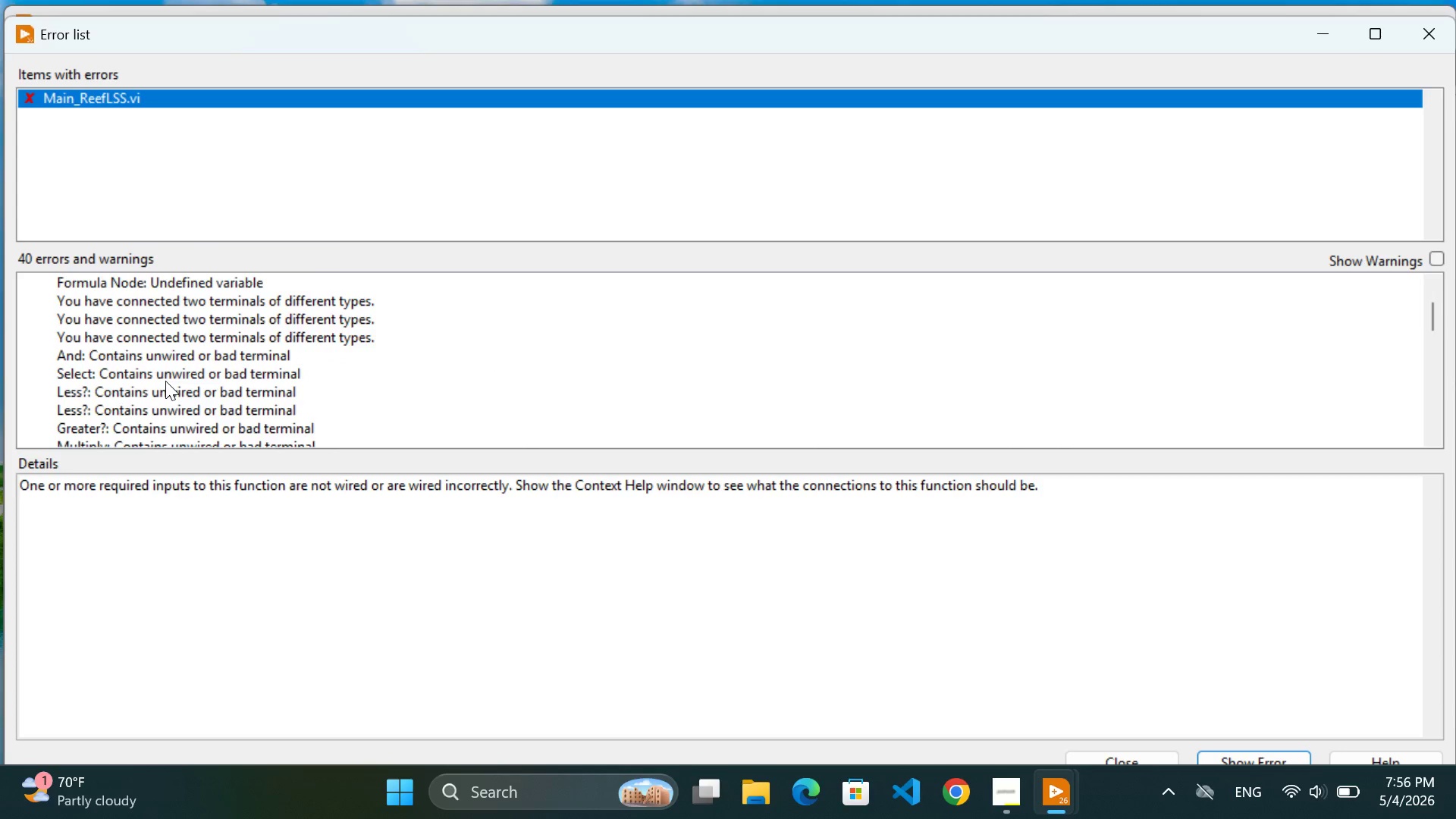 
scroll: coordinate [165, 381], scroll_direction: down, amount: 15.0
 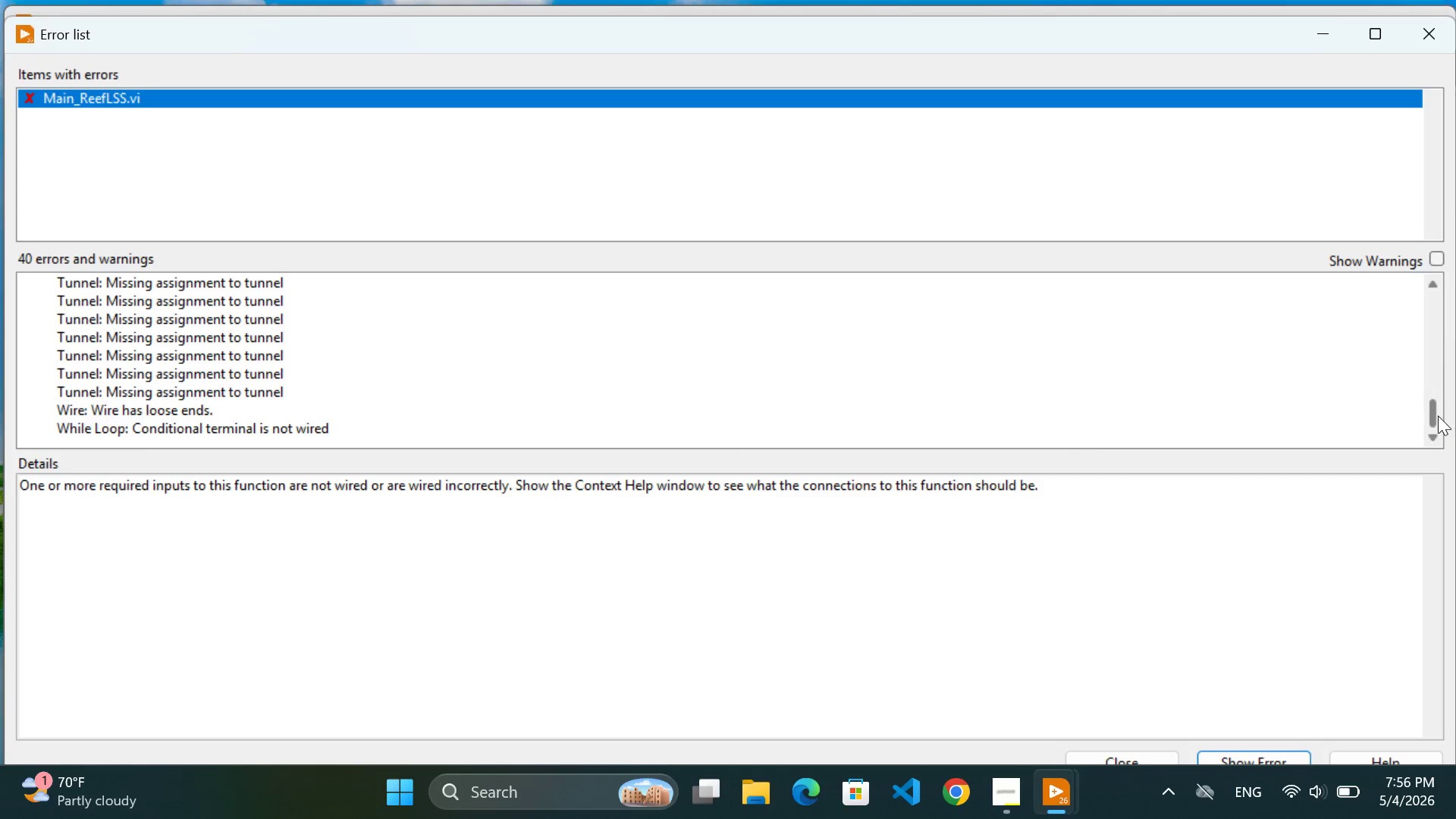 
left_click_drag(start_coordinate=[1436, 416], to_coordinate=[1439, 308])
 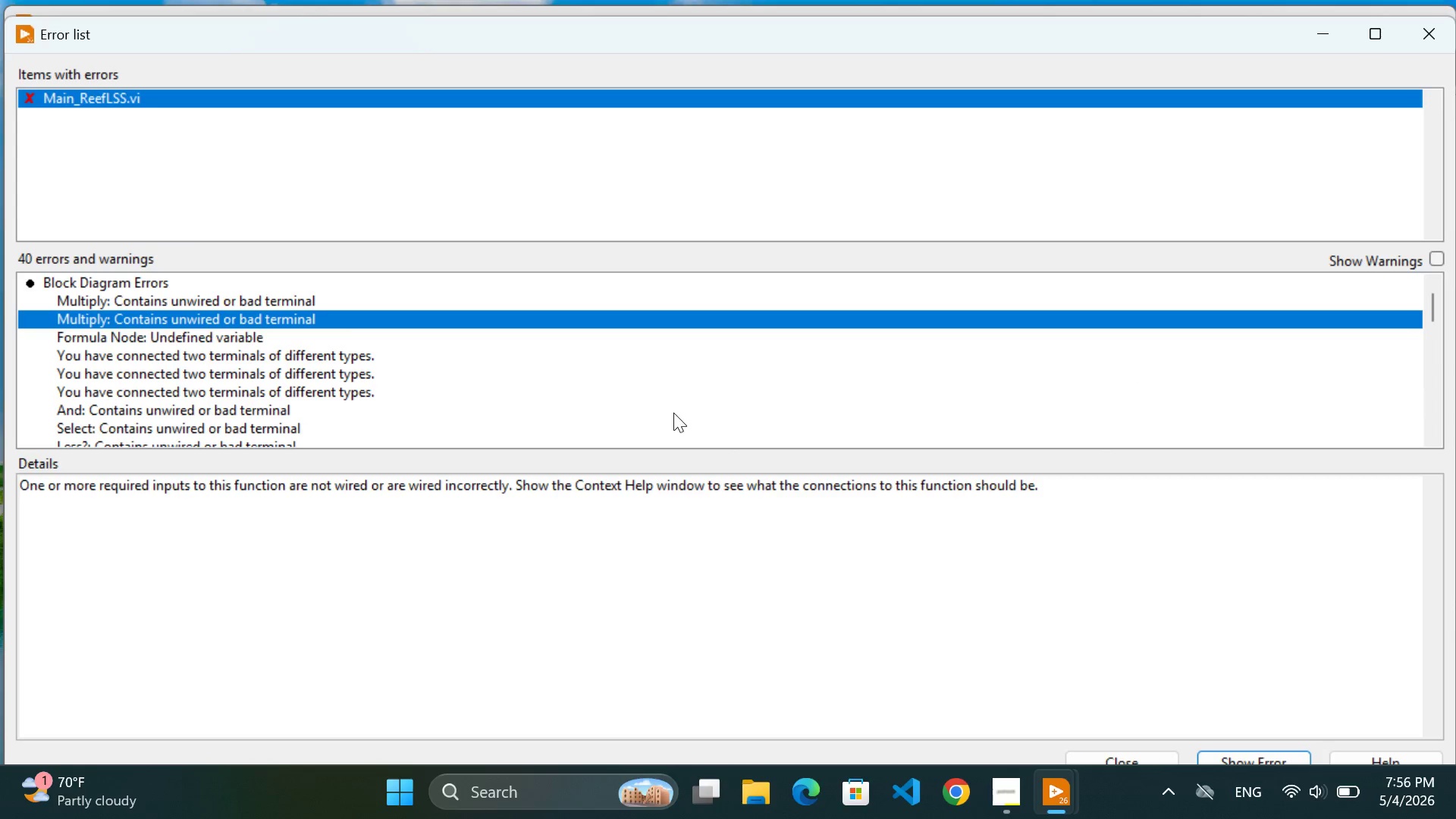 
scroll: coordinate [673, 413], scroll_direction: up, amount: 3.0
 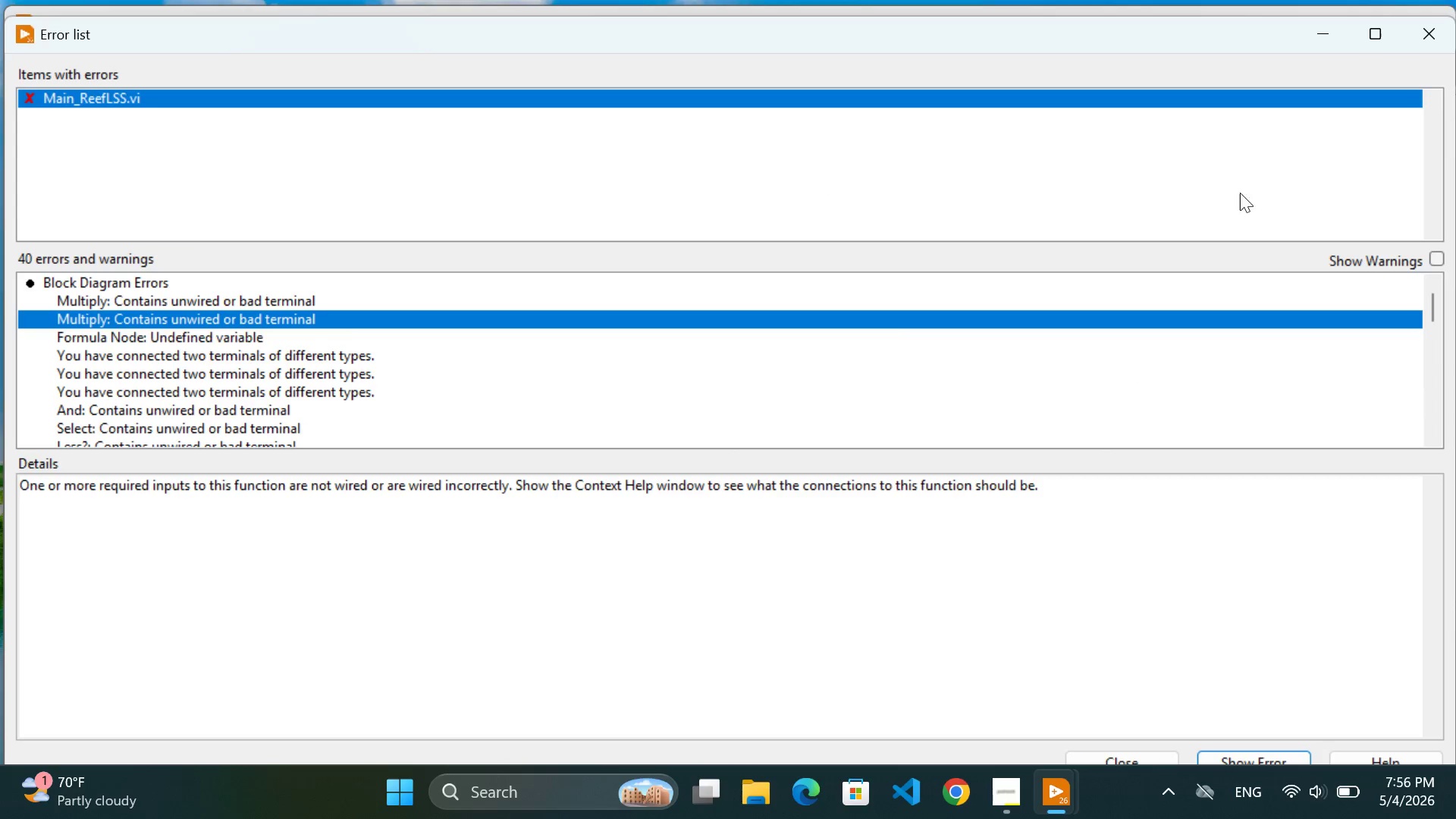 
mouse_move([1304, 27])
 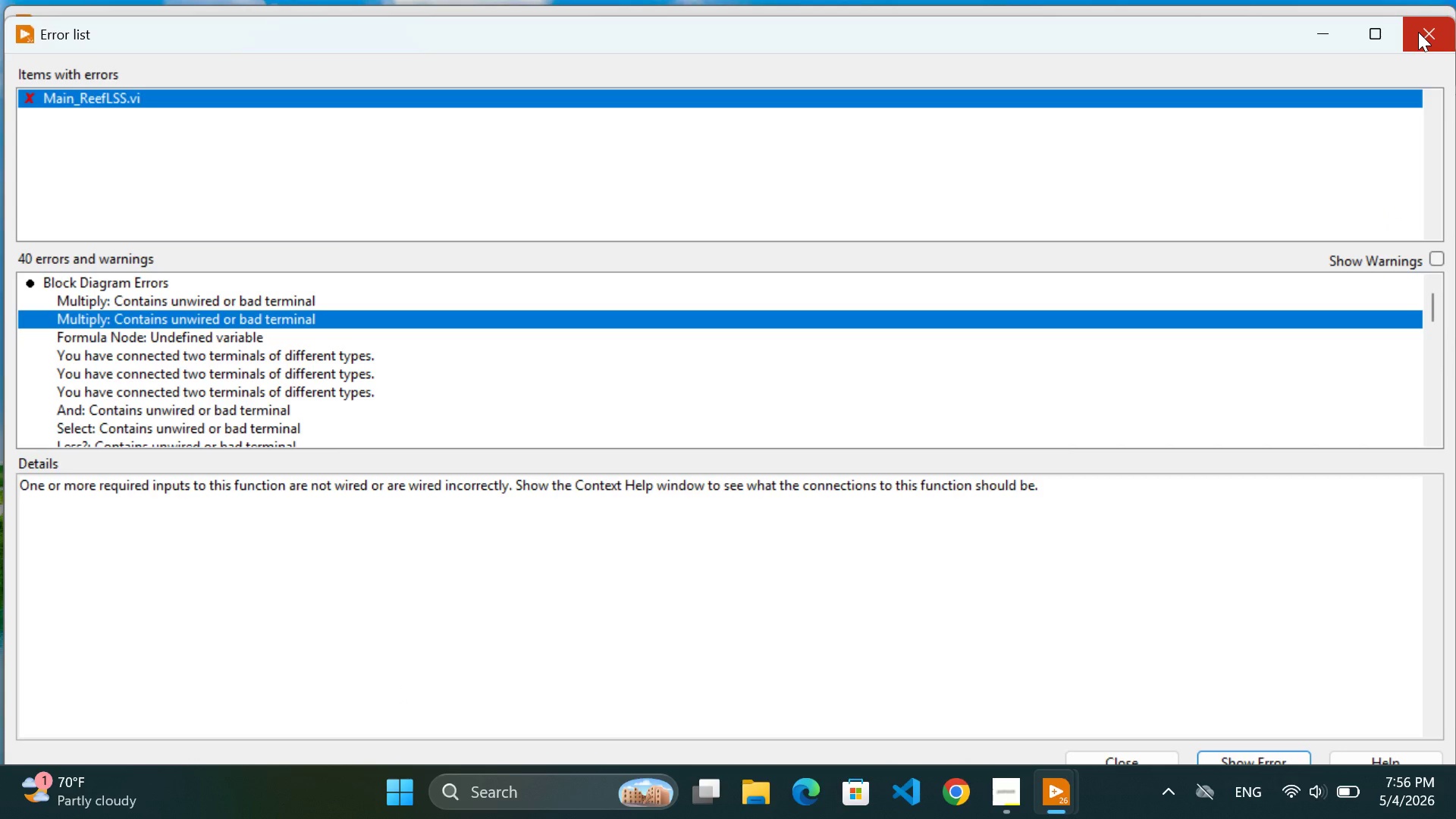 
wait(5.91)
 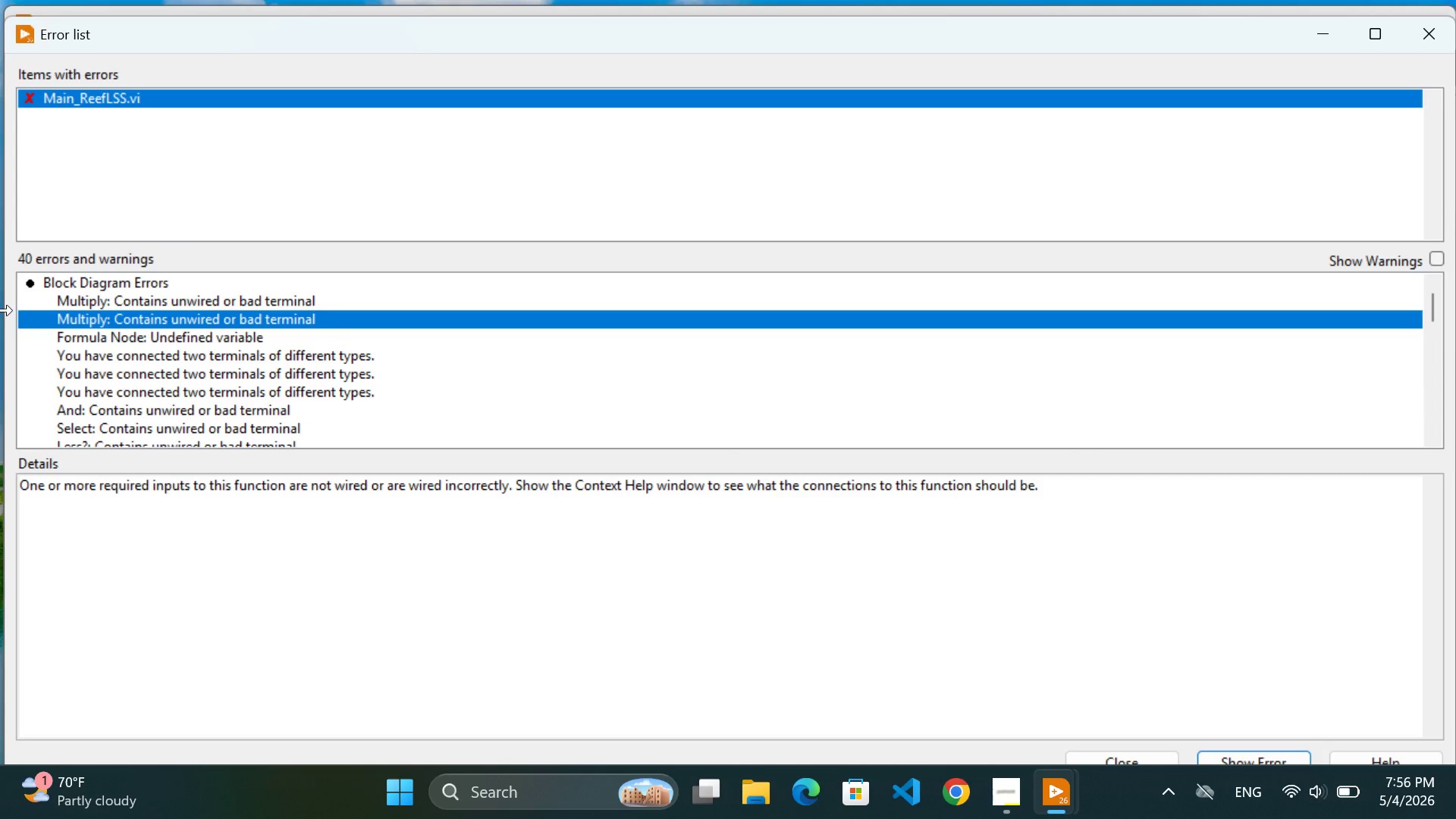 
left_click([1418, 32])
 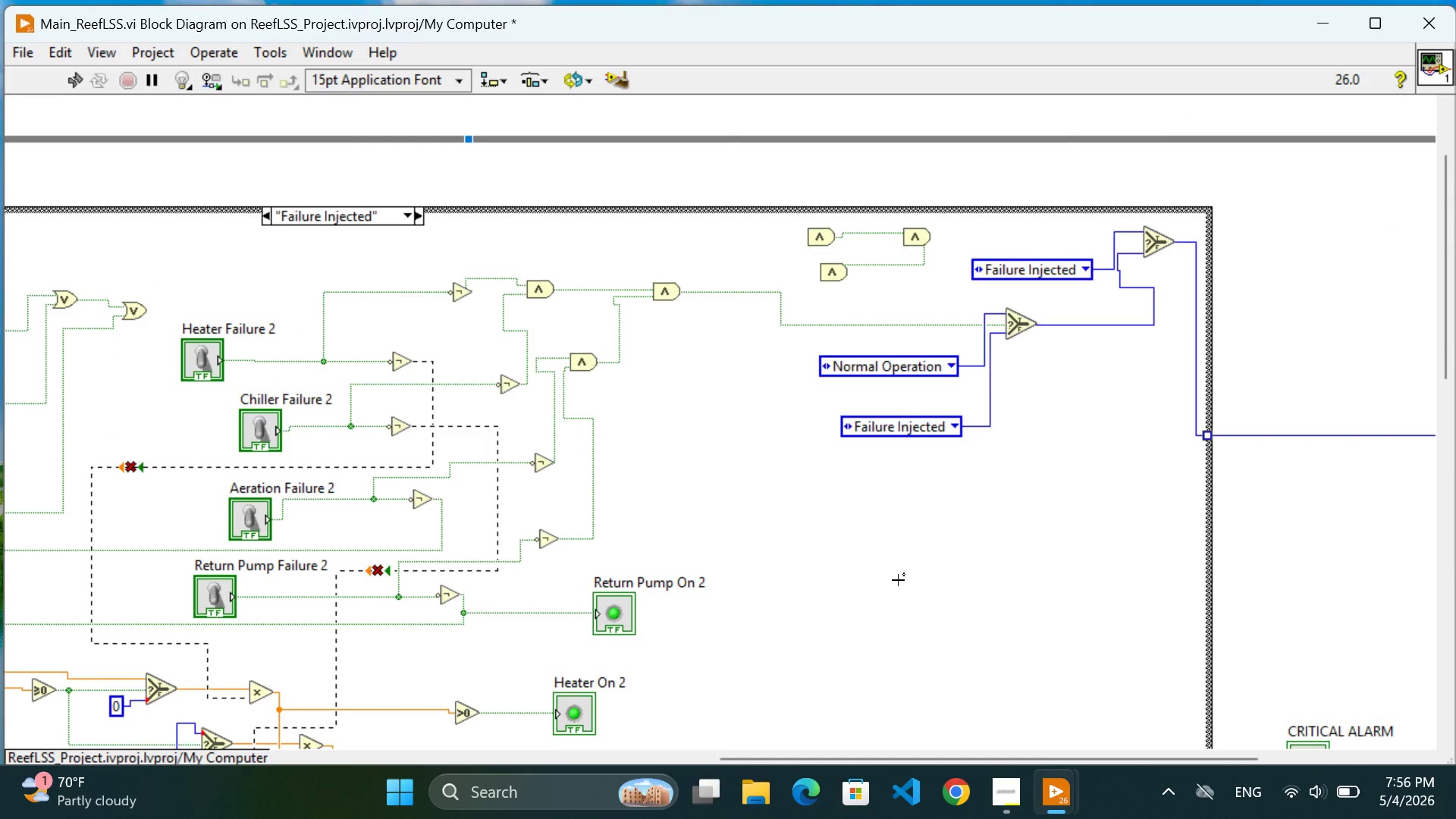 
left_click([898, 580])
 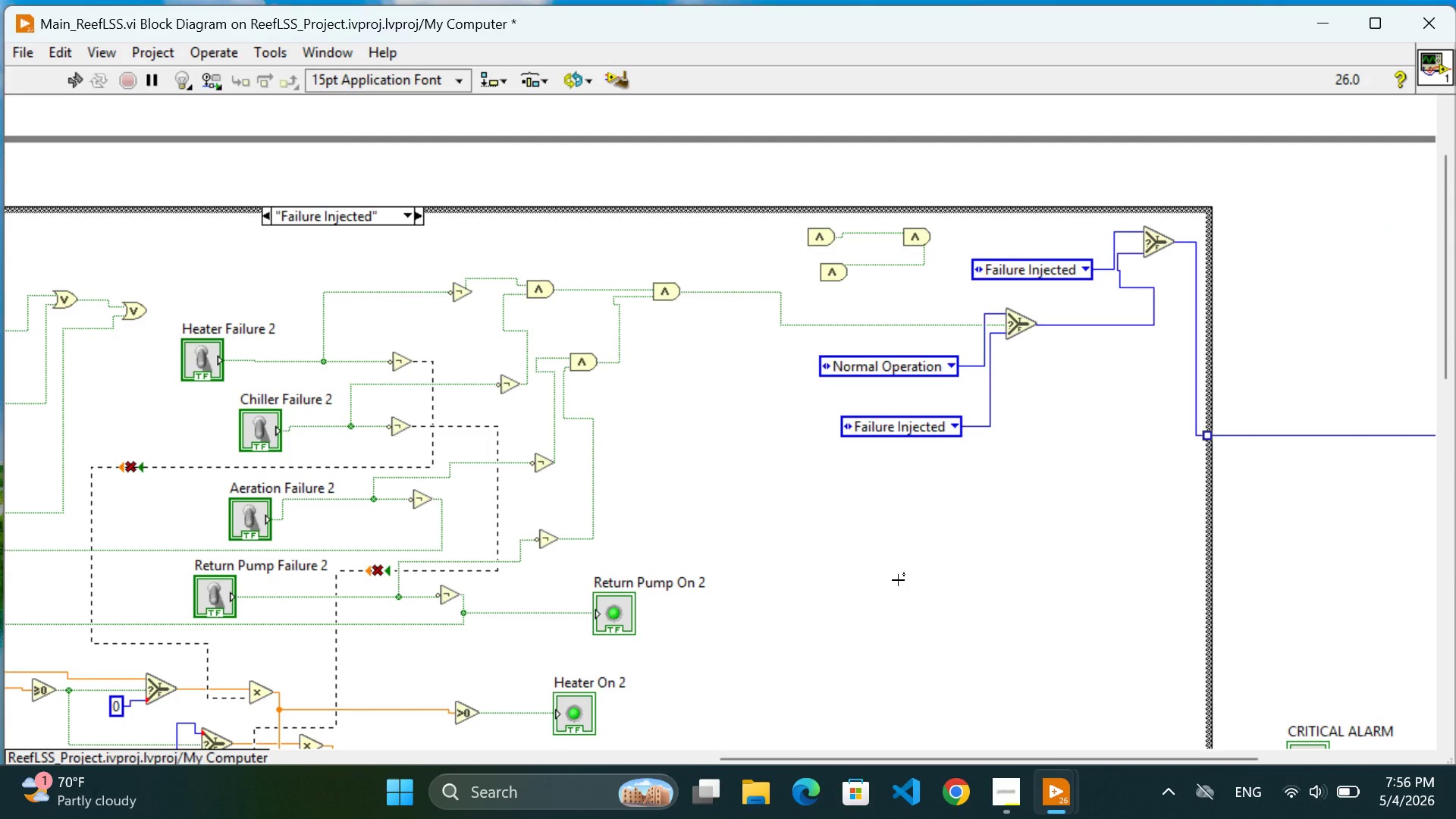 